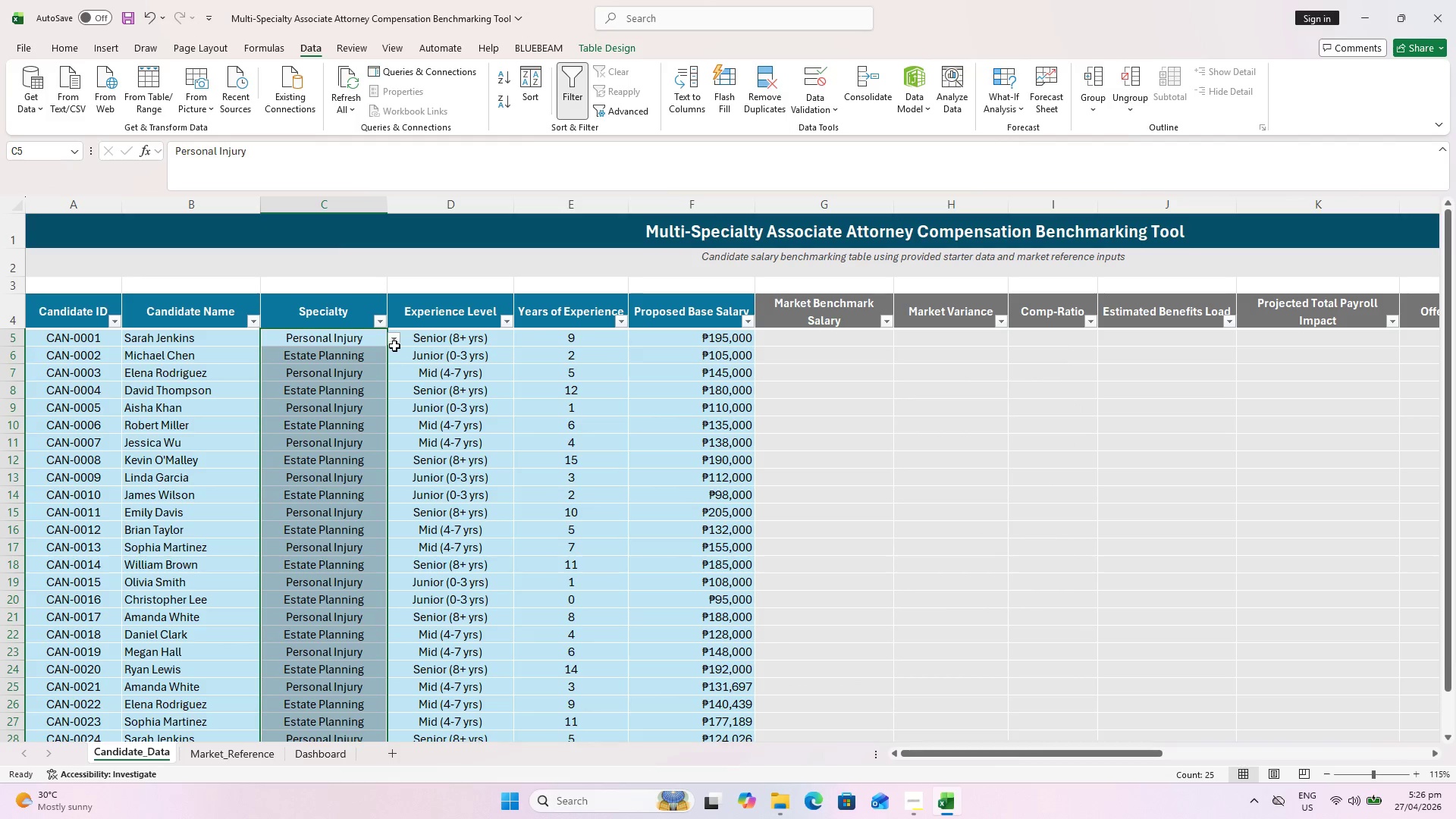 
left_click([394, 341])
 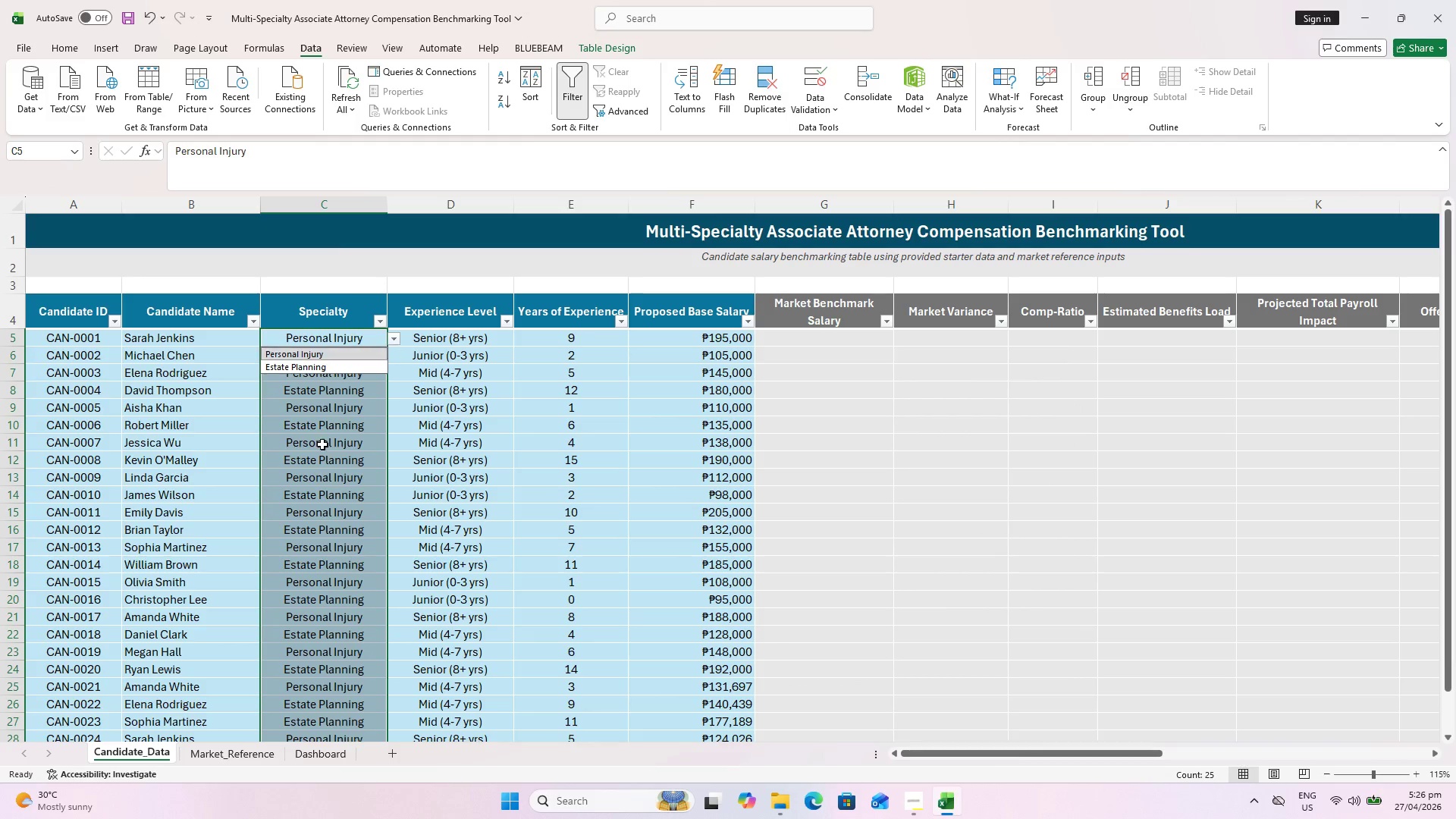 
left_click([314, 463])
 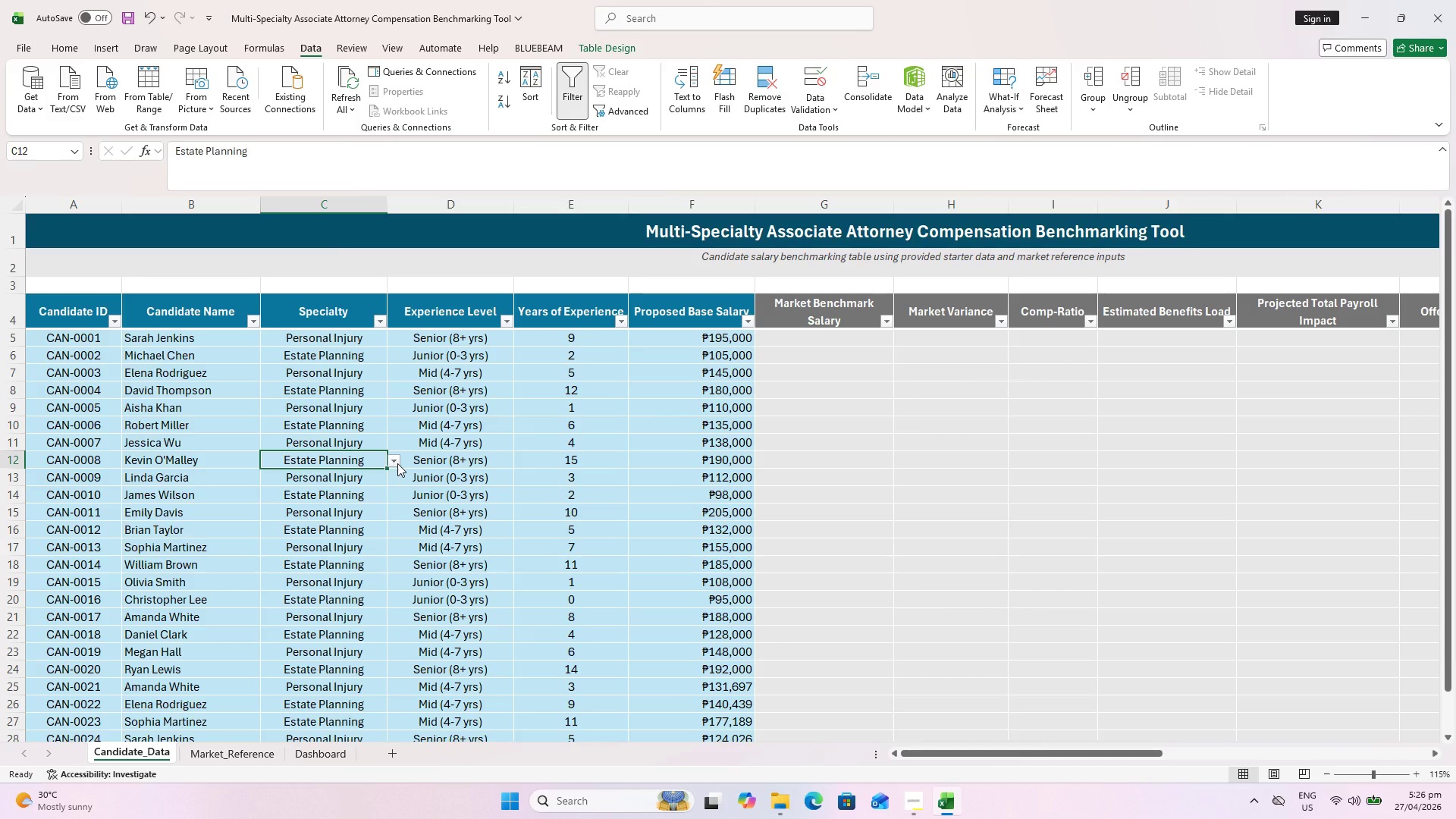 
left_click([397, 463])
 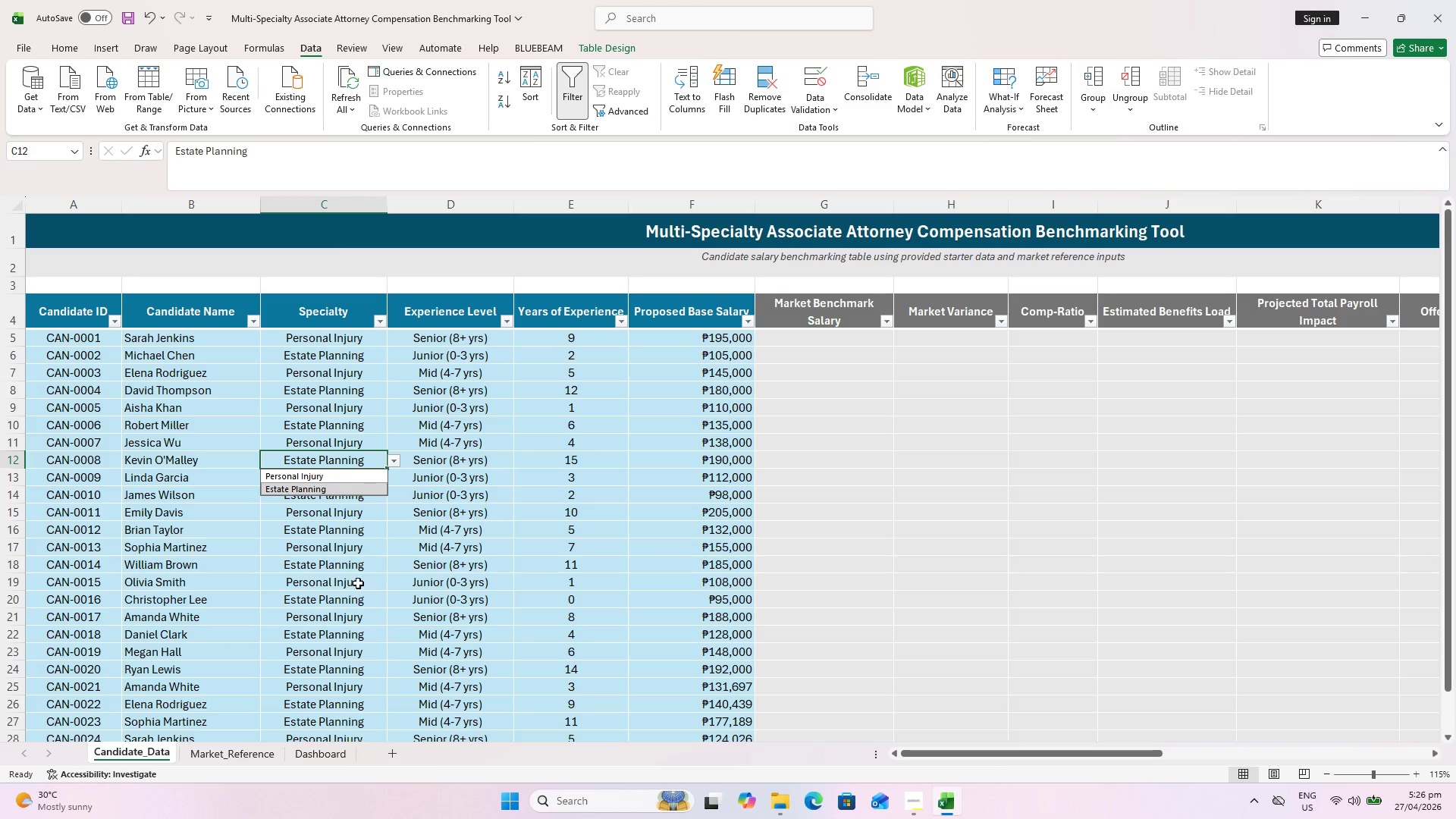 
left_click([343, 586])
 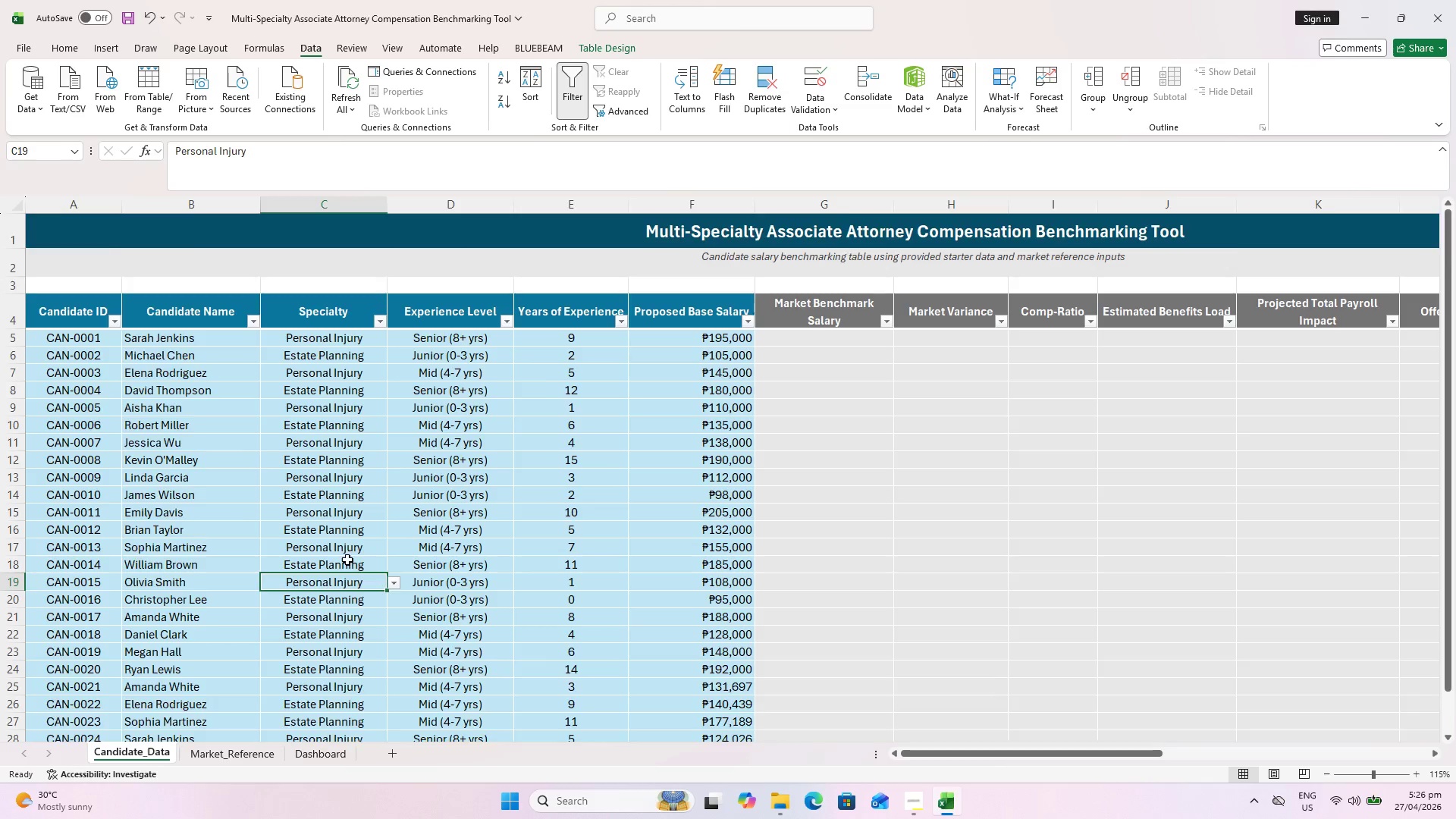 
scroll: coordinate [347, 560], scroll_direction: down, amount: 3.0
 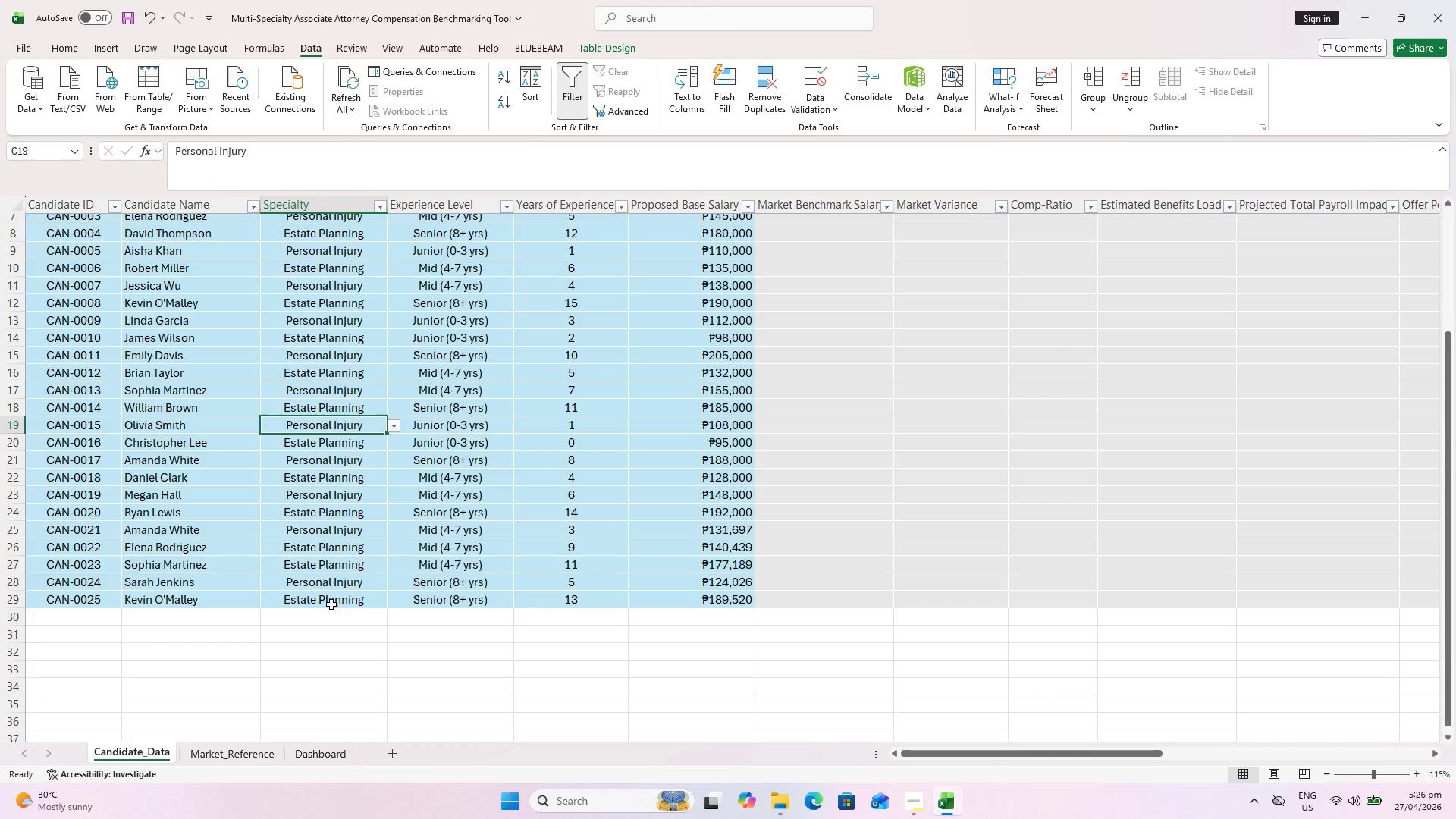 
left_click([331, 595])
 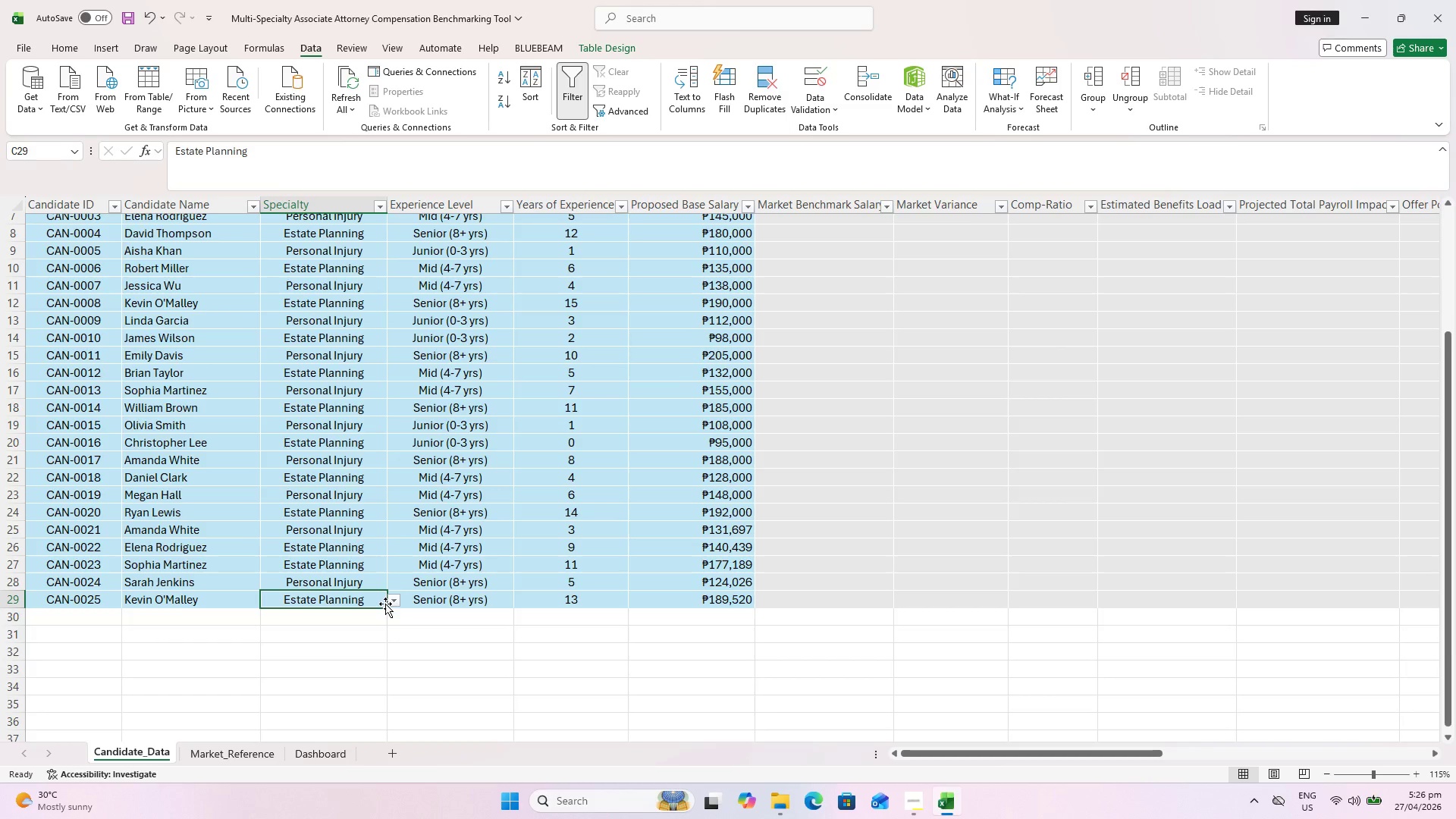 
left_click([395, 604])
 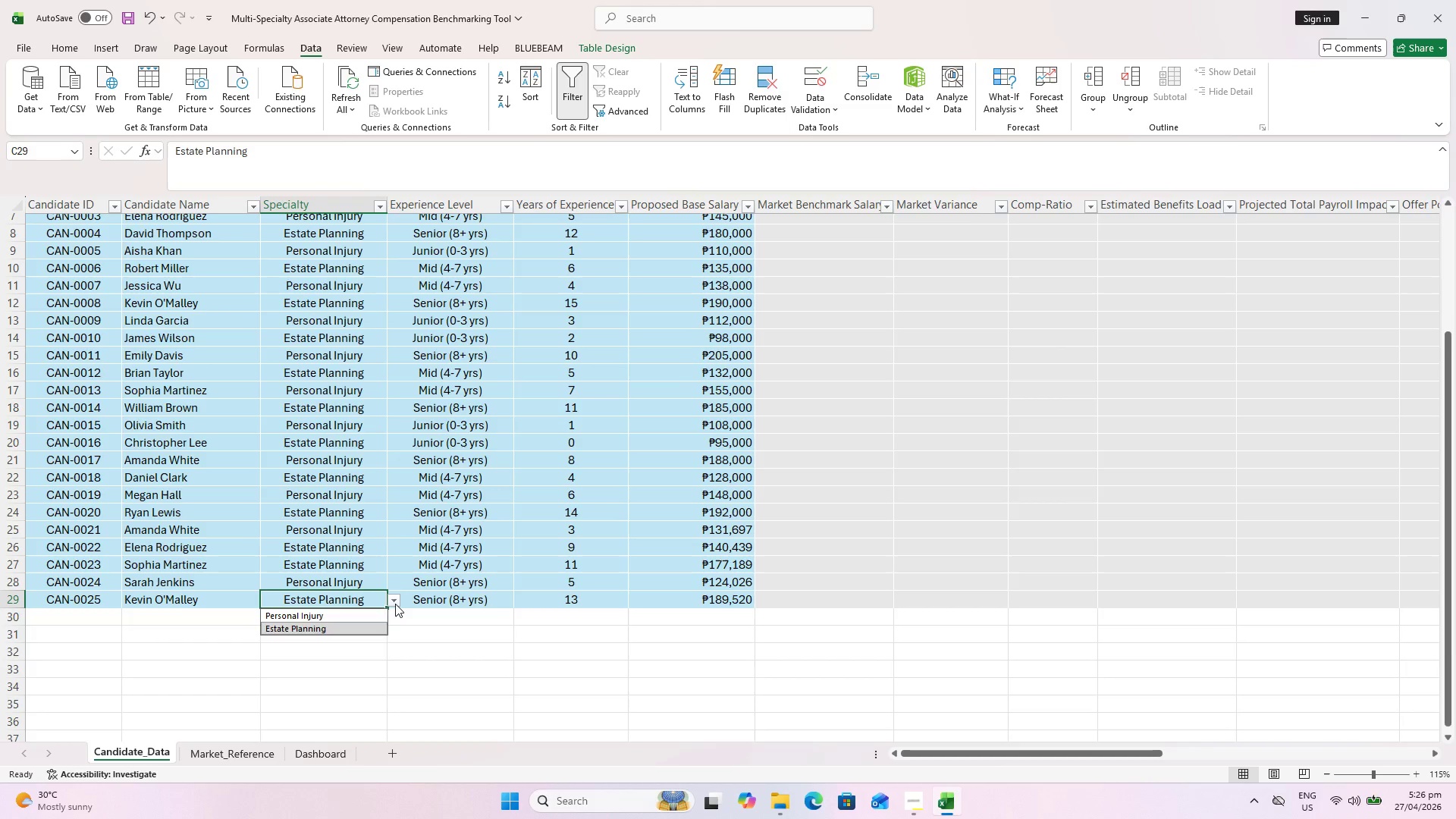 
left_click([395, 604])
 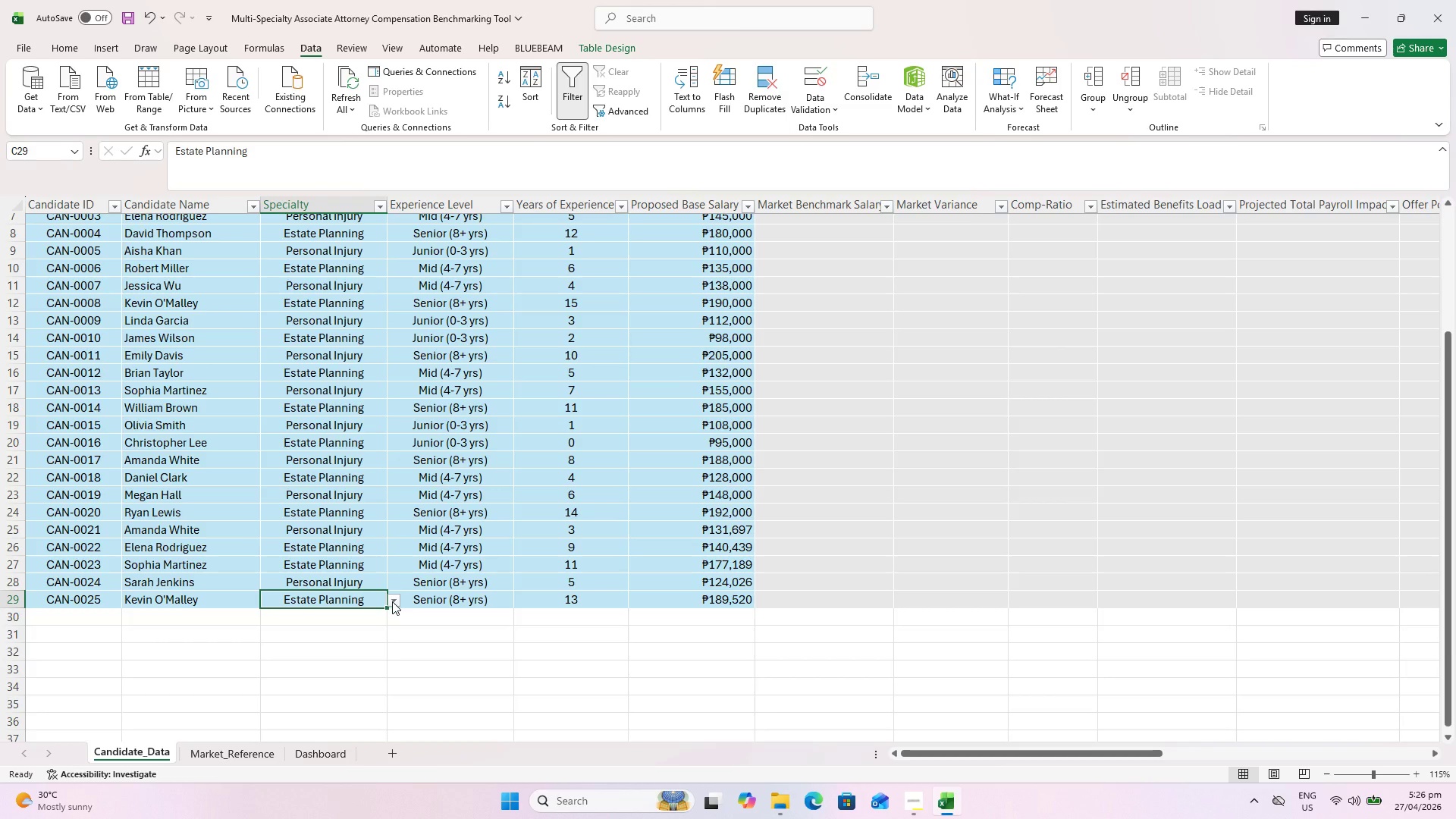 
key(Control+S)
 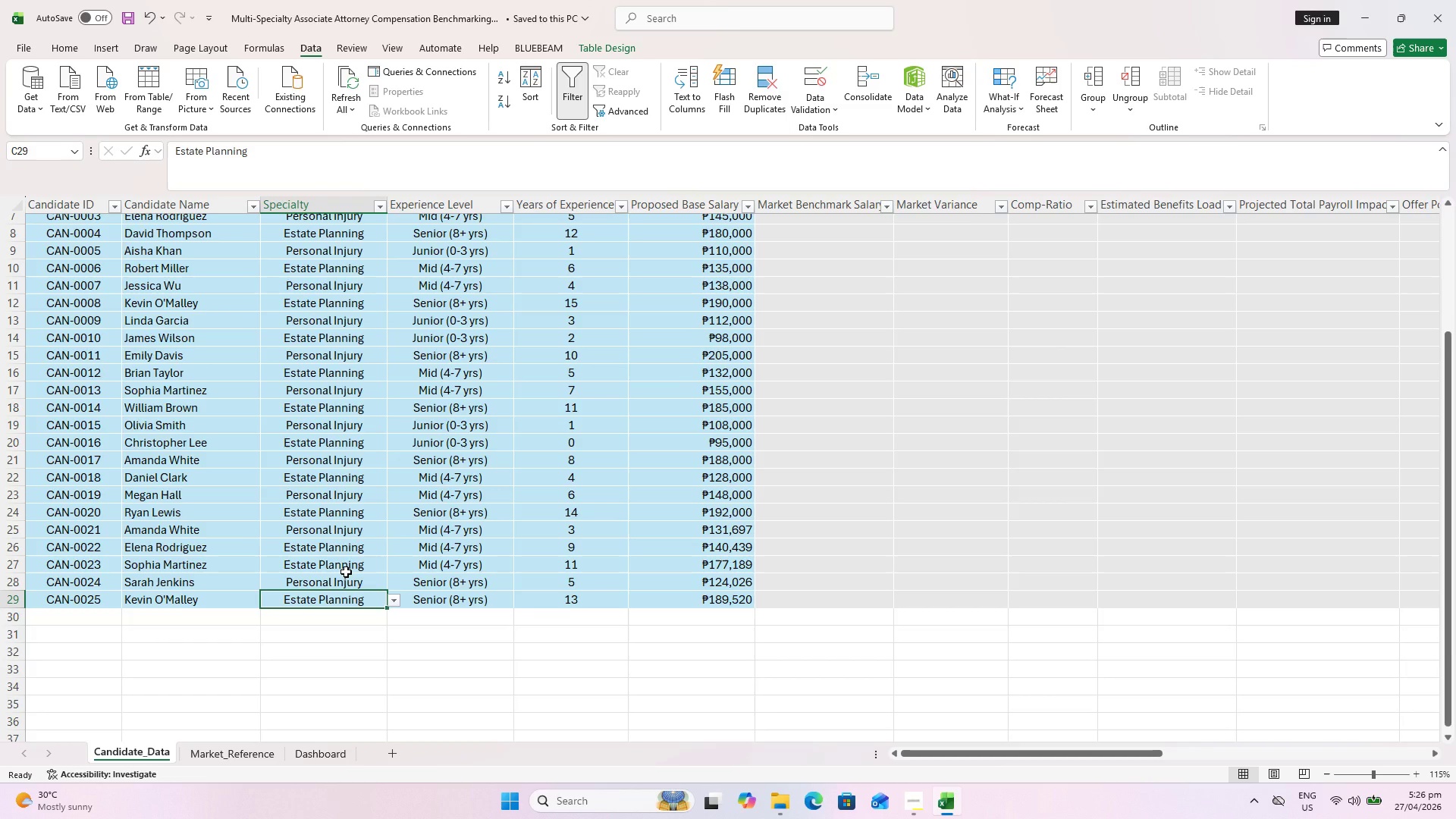 
key(Control+S)
 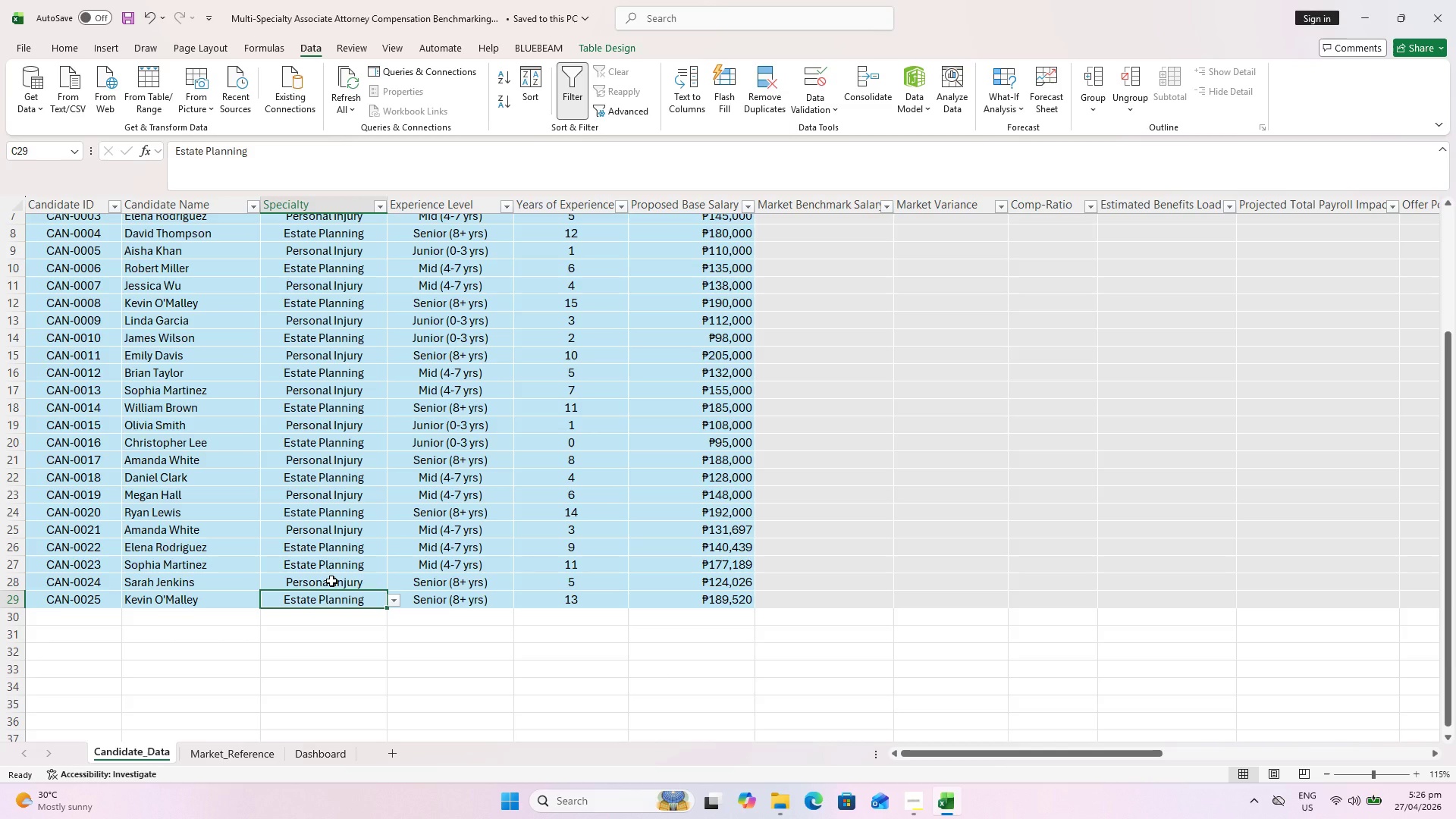 
key(Control+ControlLeft)
 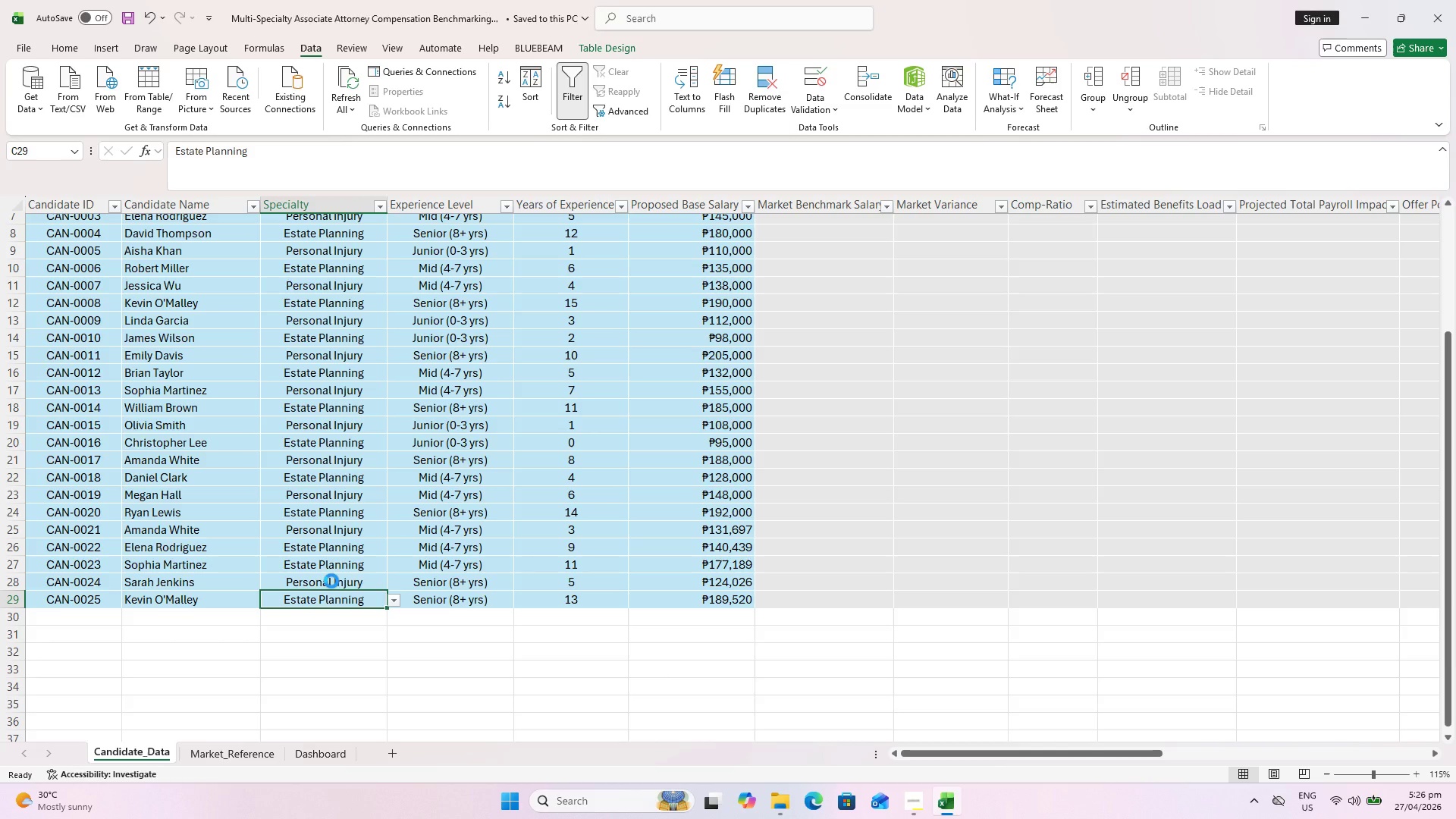 
key(Control+S)
 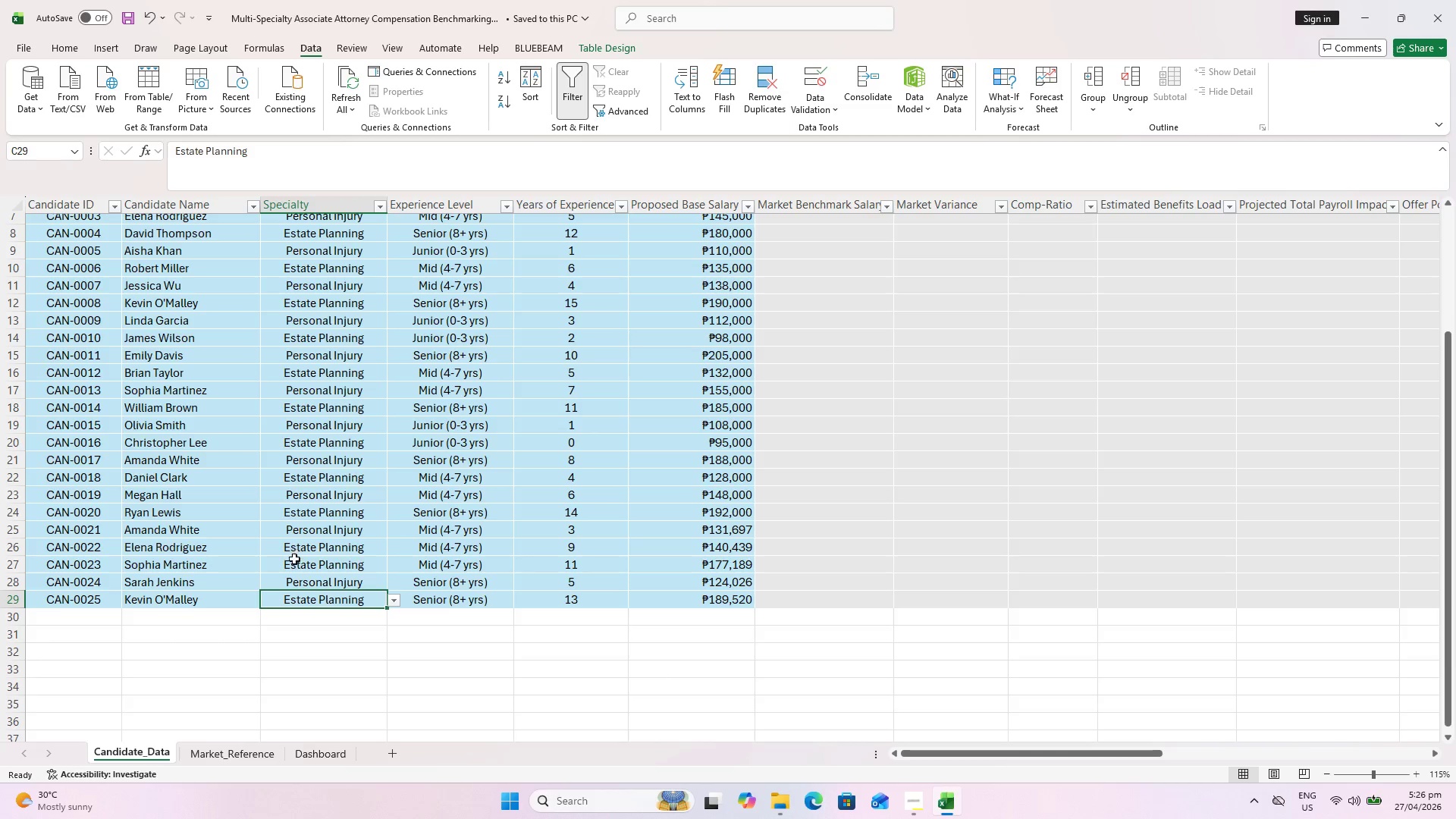 
scroll: coordinate [419, 516], scroll_direction: up, amount: 3.0
 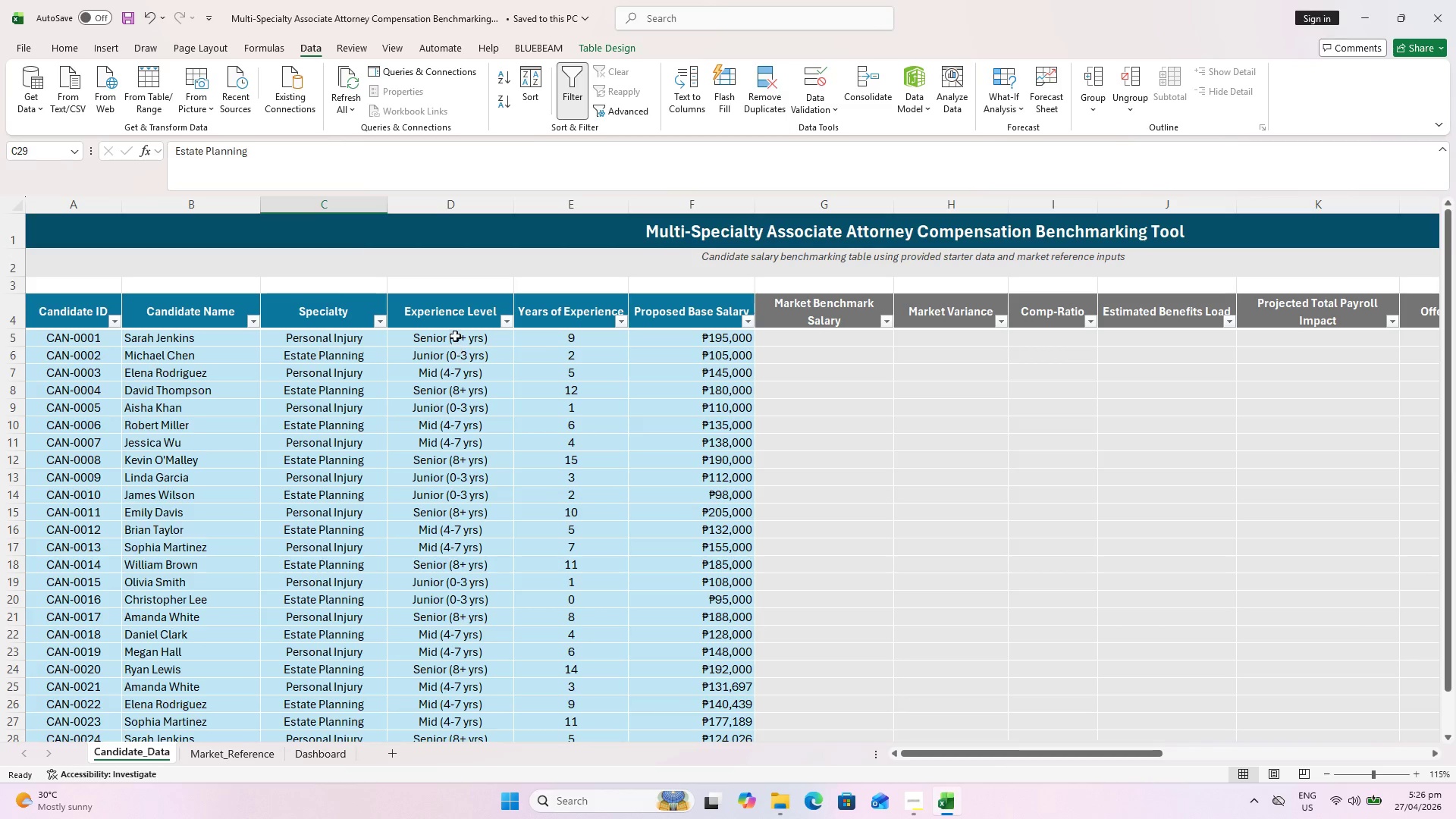 
left_click([455, 336])
 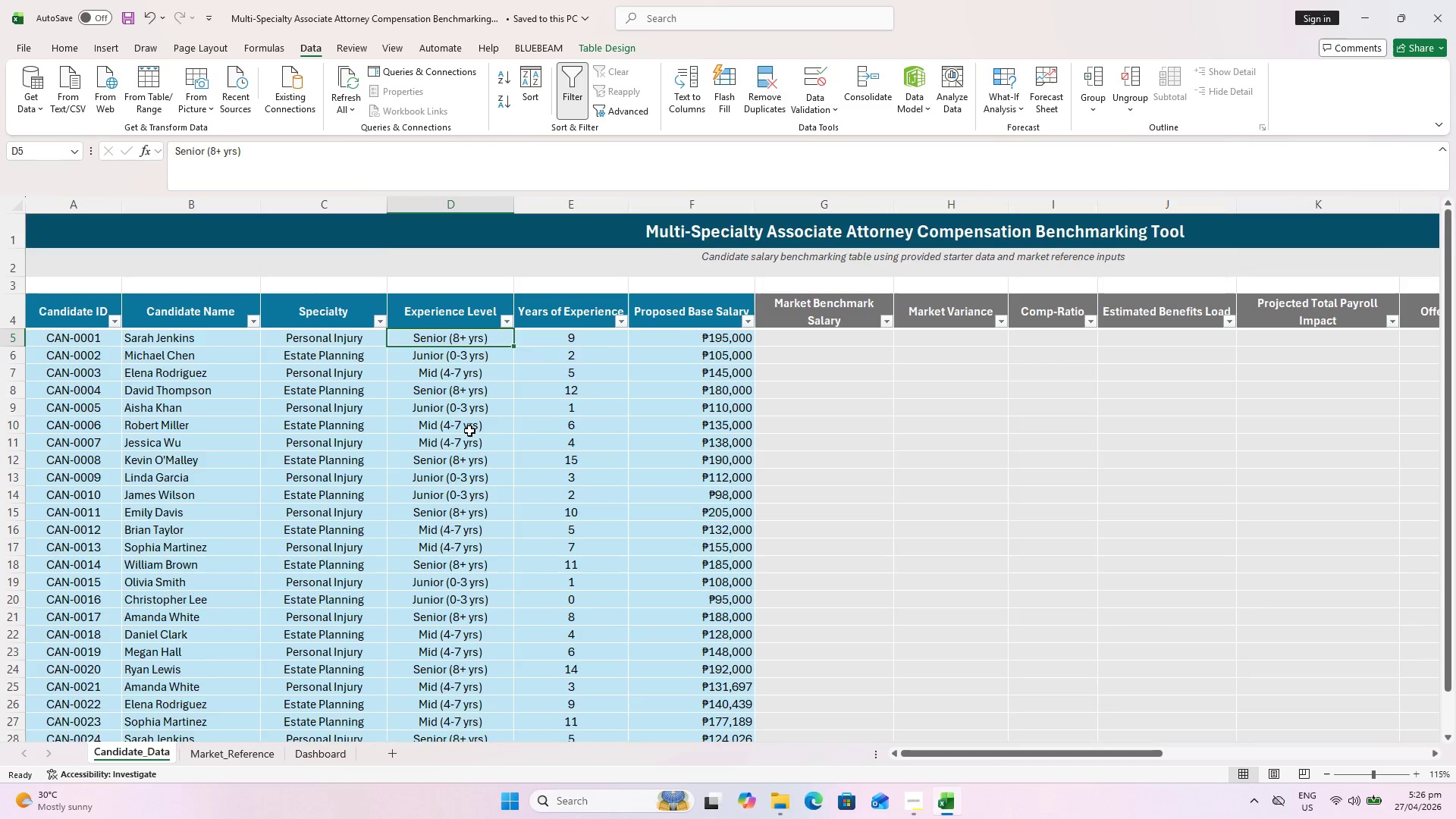 
hold_key(key=ShiftLeft, duration=1.03)
 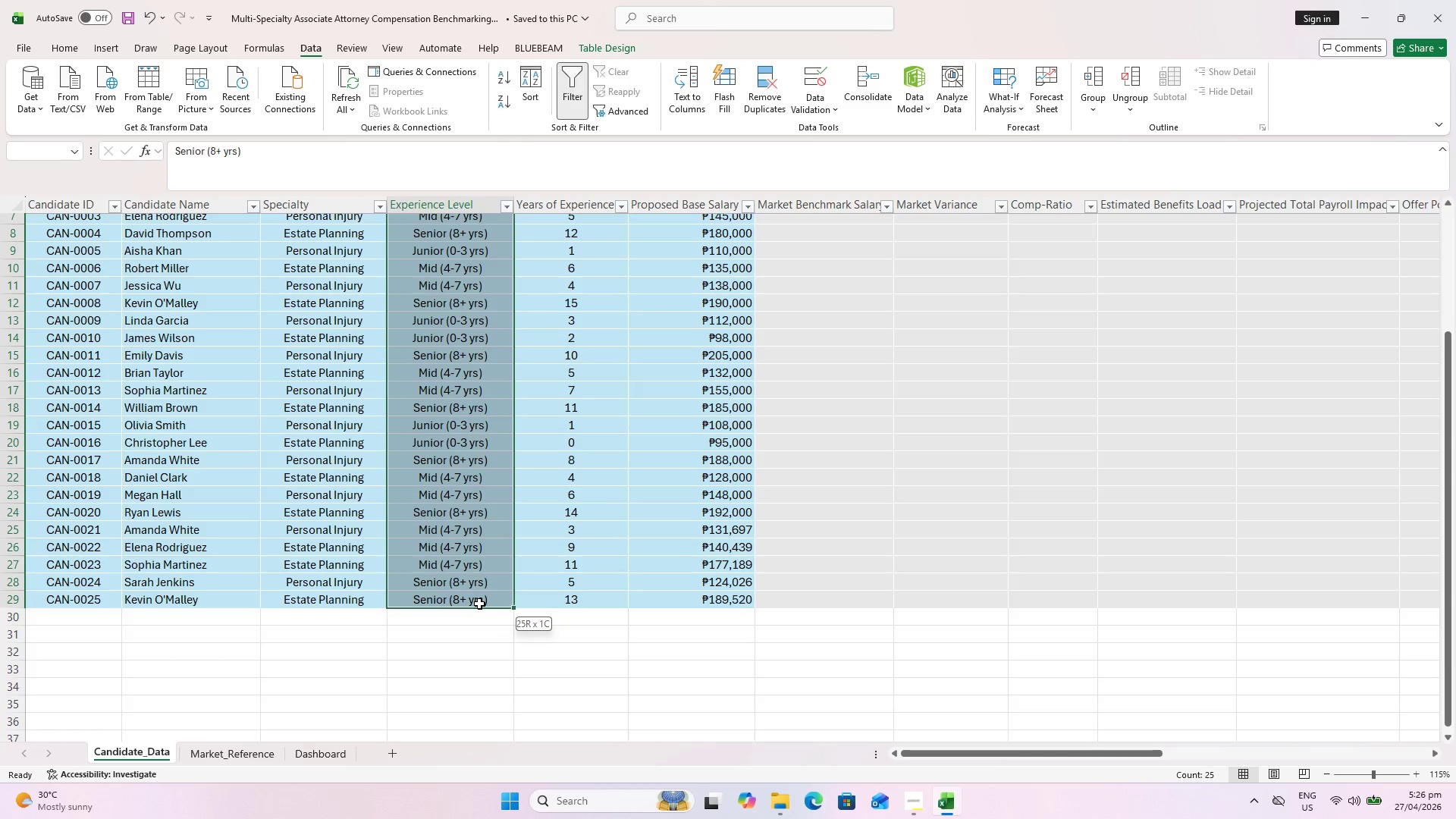 
scroll: coordinate [471, 454], scroll_direction: down, amount: 3.0
 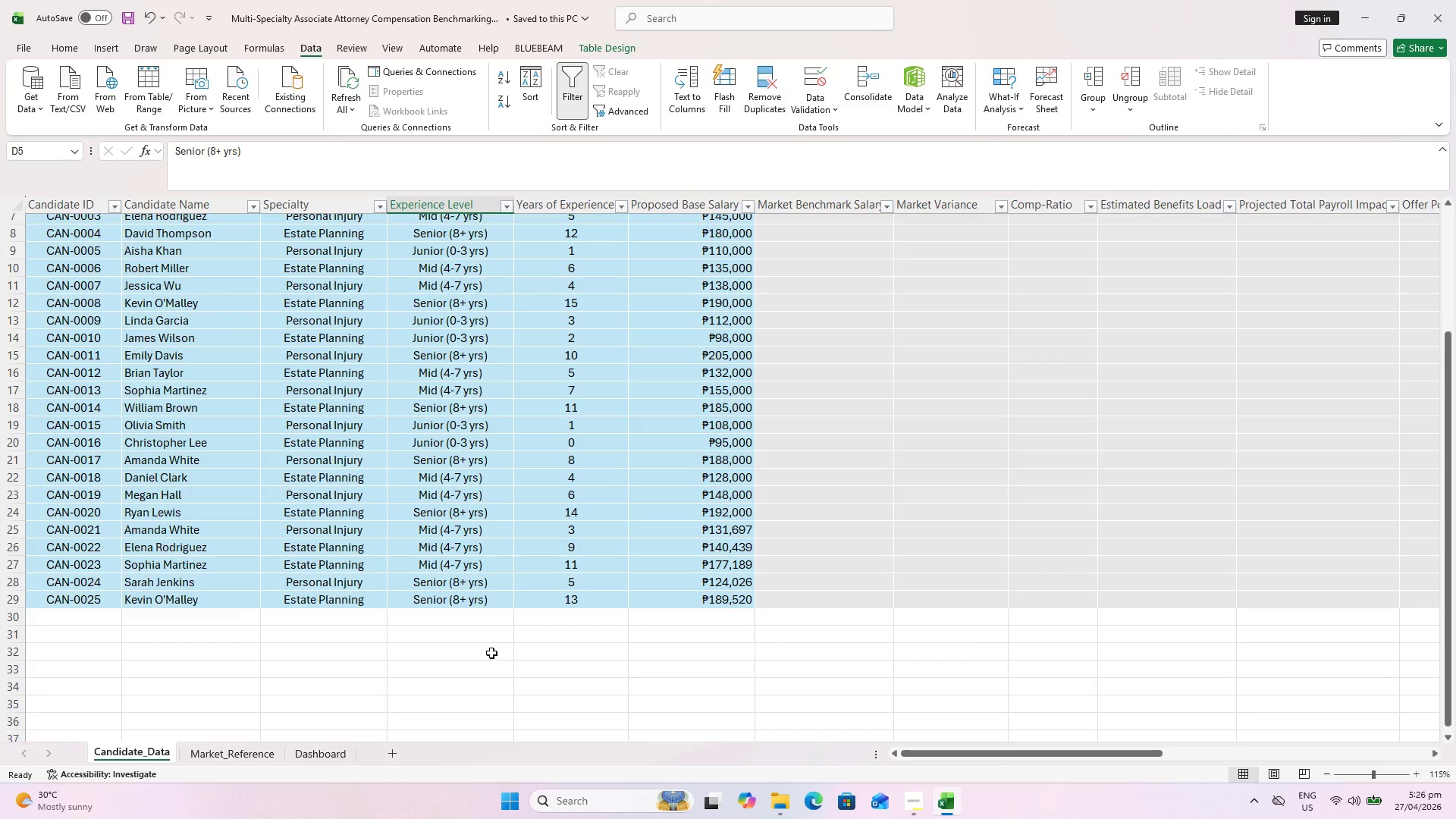 
left_click([482, 609])
 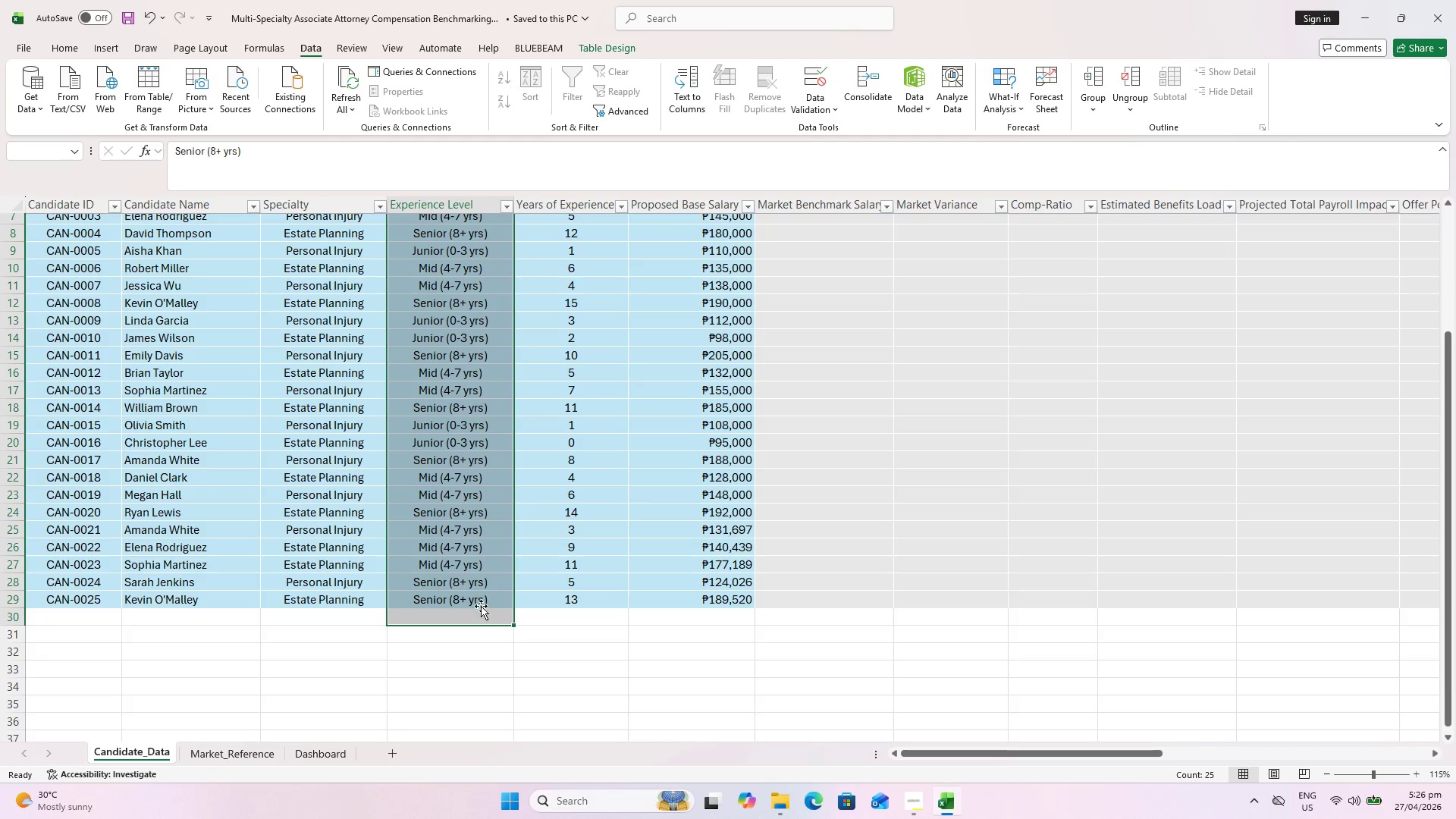 
key(Shift+ShiftLeft)
 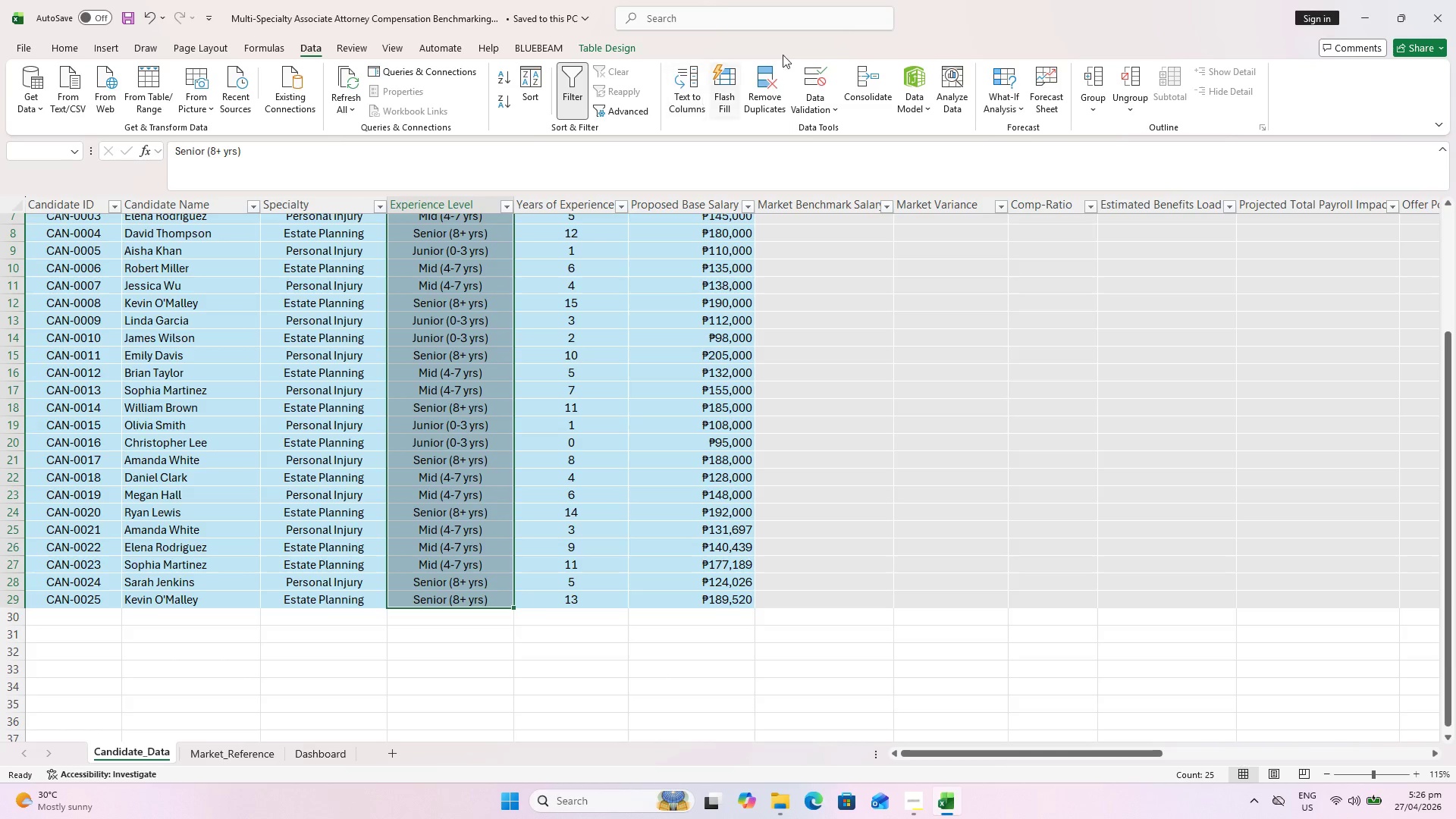 
left_click([816, 108])
 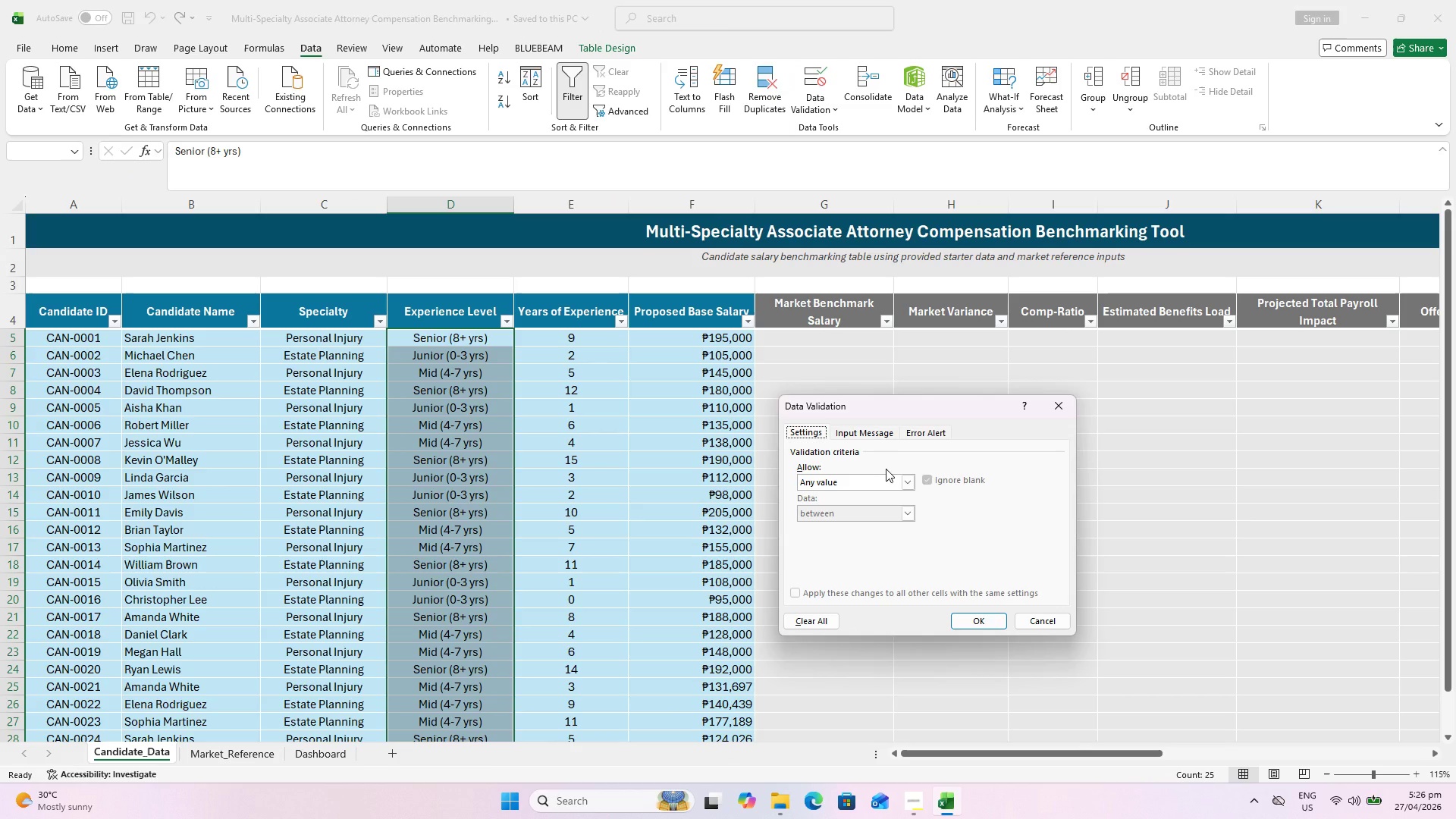 
left_click([902, 478])
 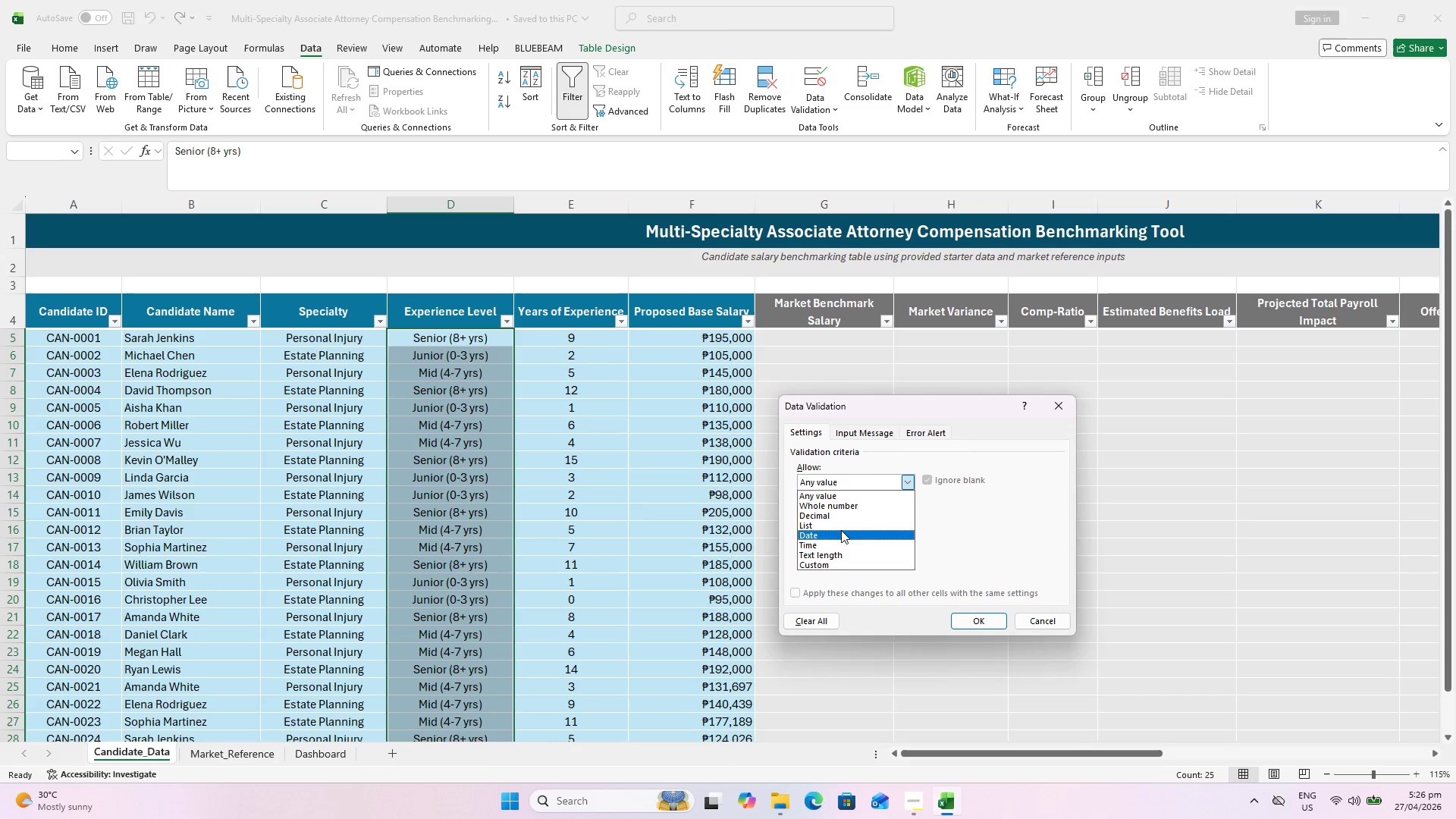 
left_click_drag(start_coordinate=[841, 530], to_coordinate=[838, 525])
 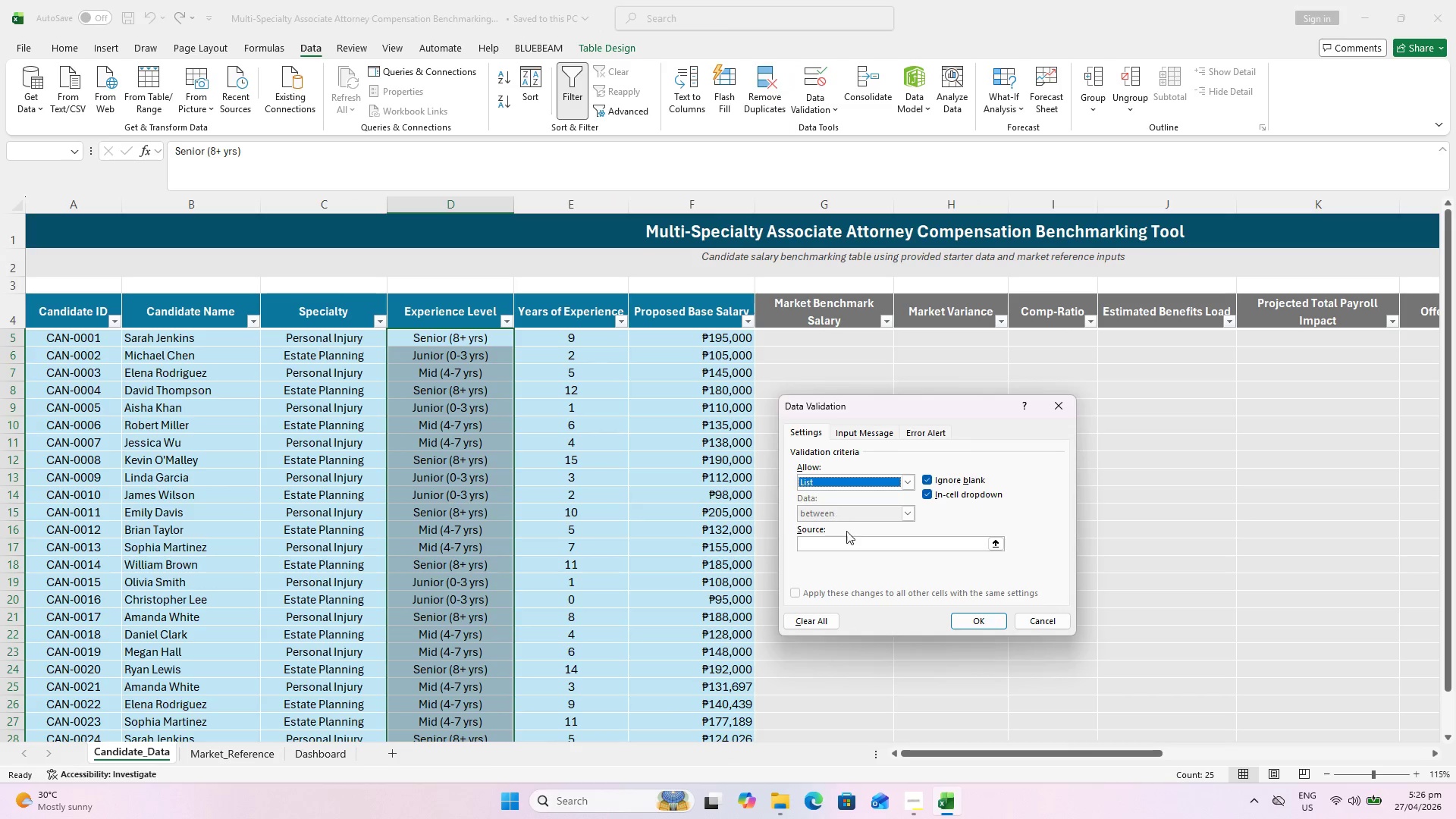 
left_click([847, 533])
 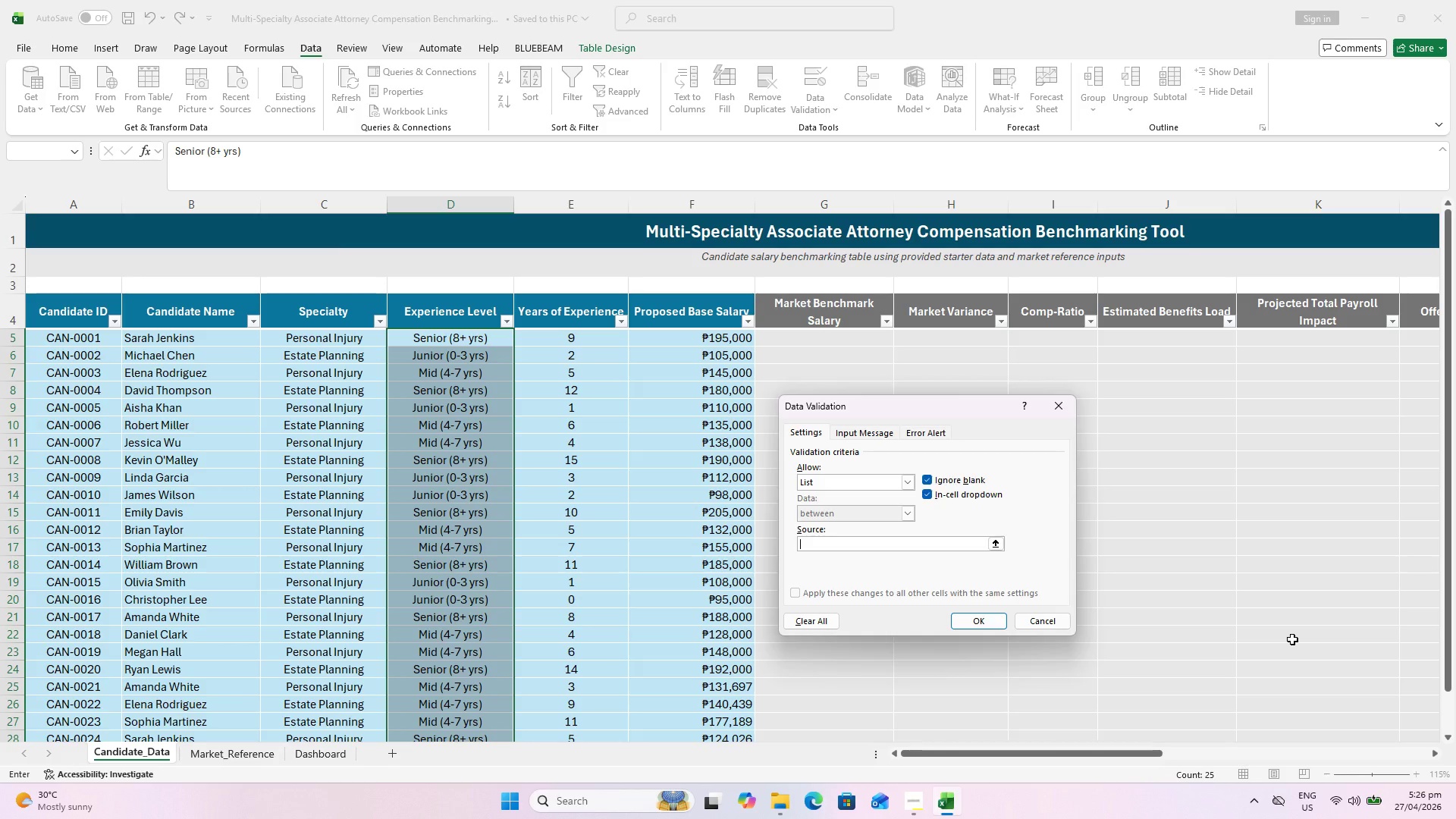 
type(Junior (0-3 yrs),)
 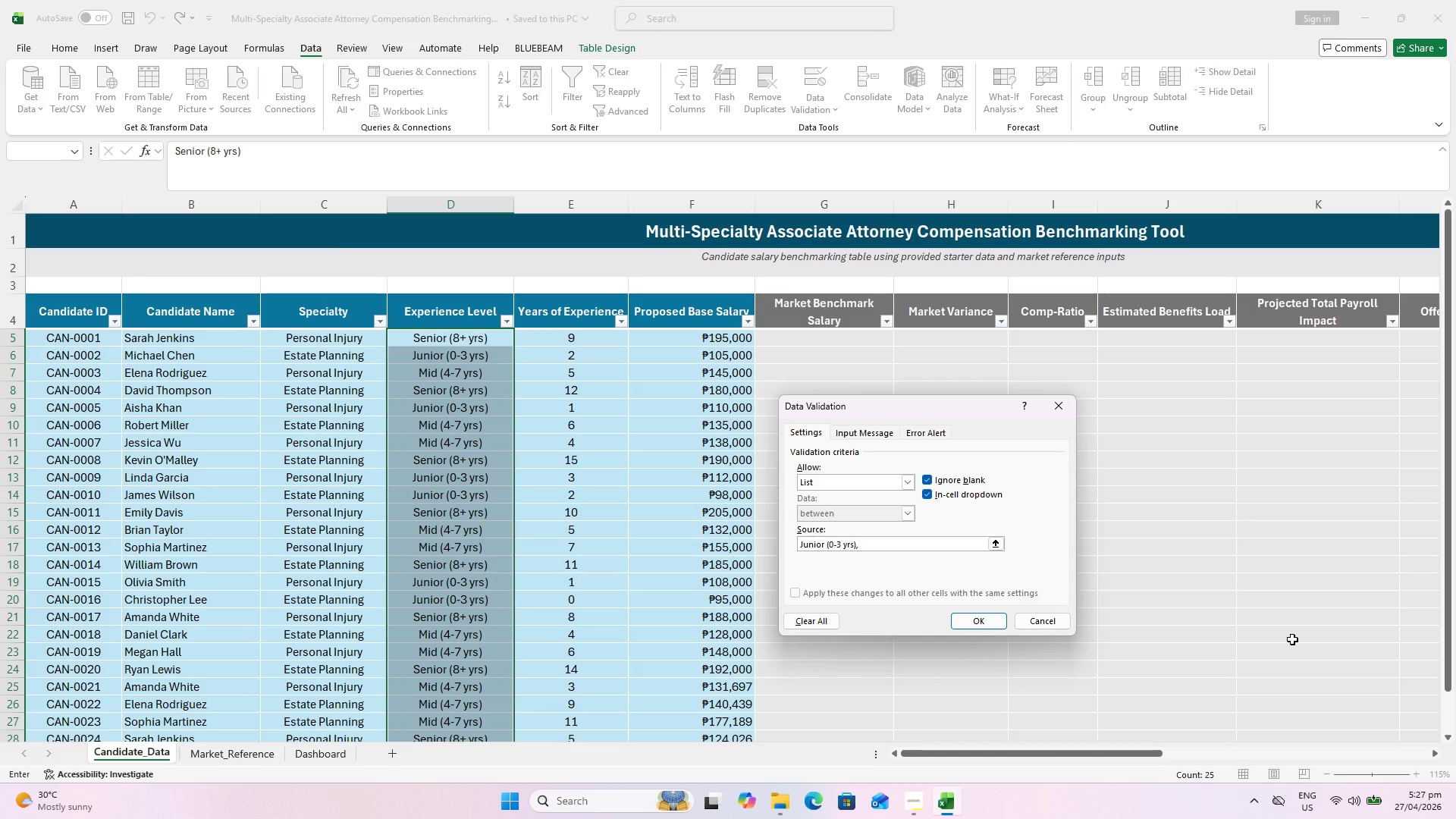 
key(Control+ControlLeft)
 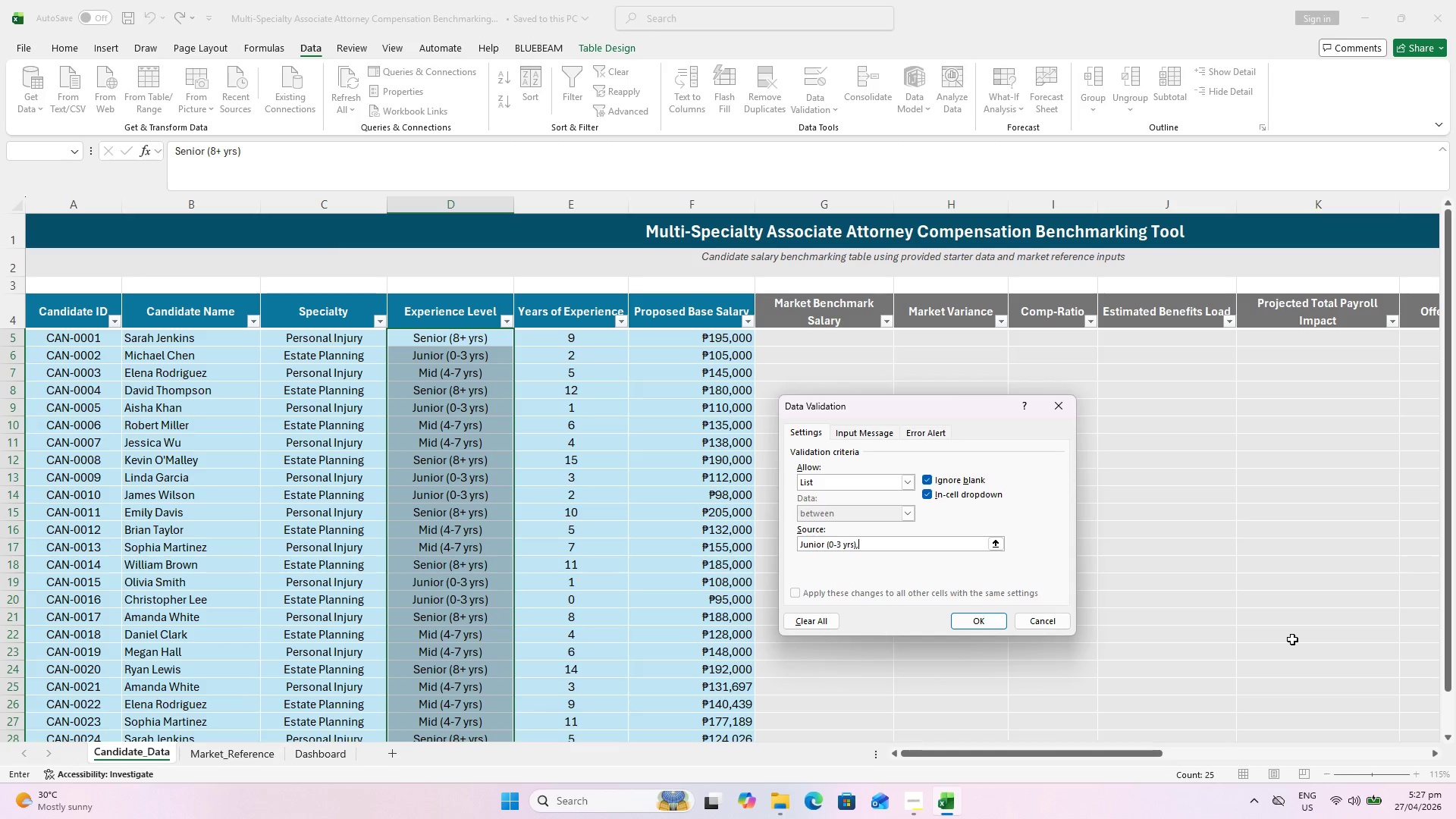 
type(Mid(4-7 yrs),Senior ()
 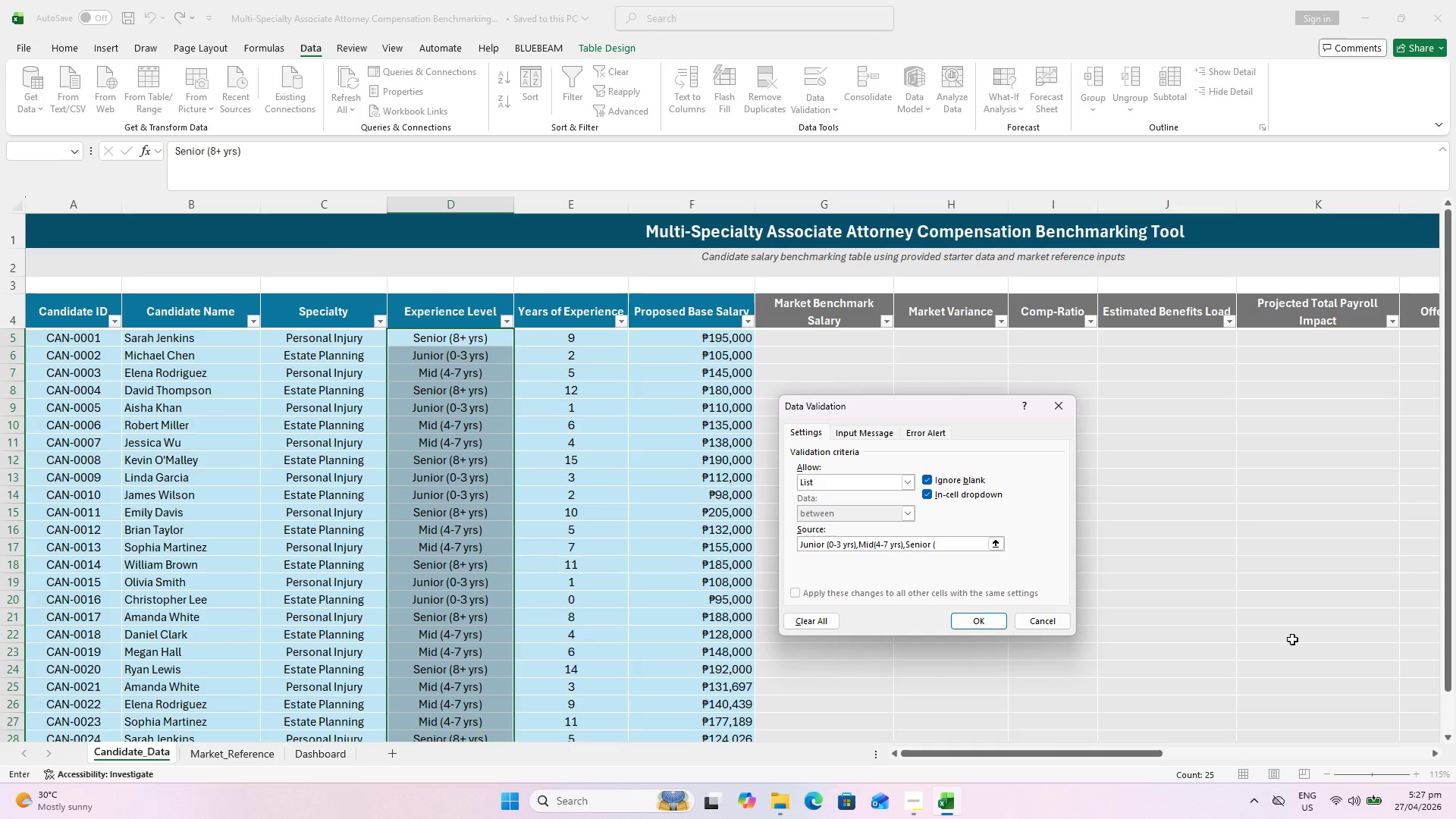 
left_click([872, 544])
 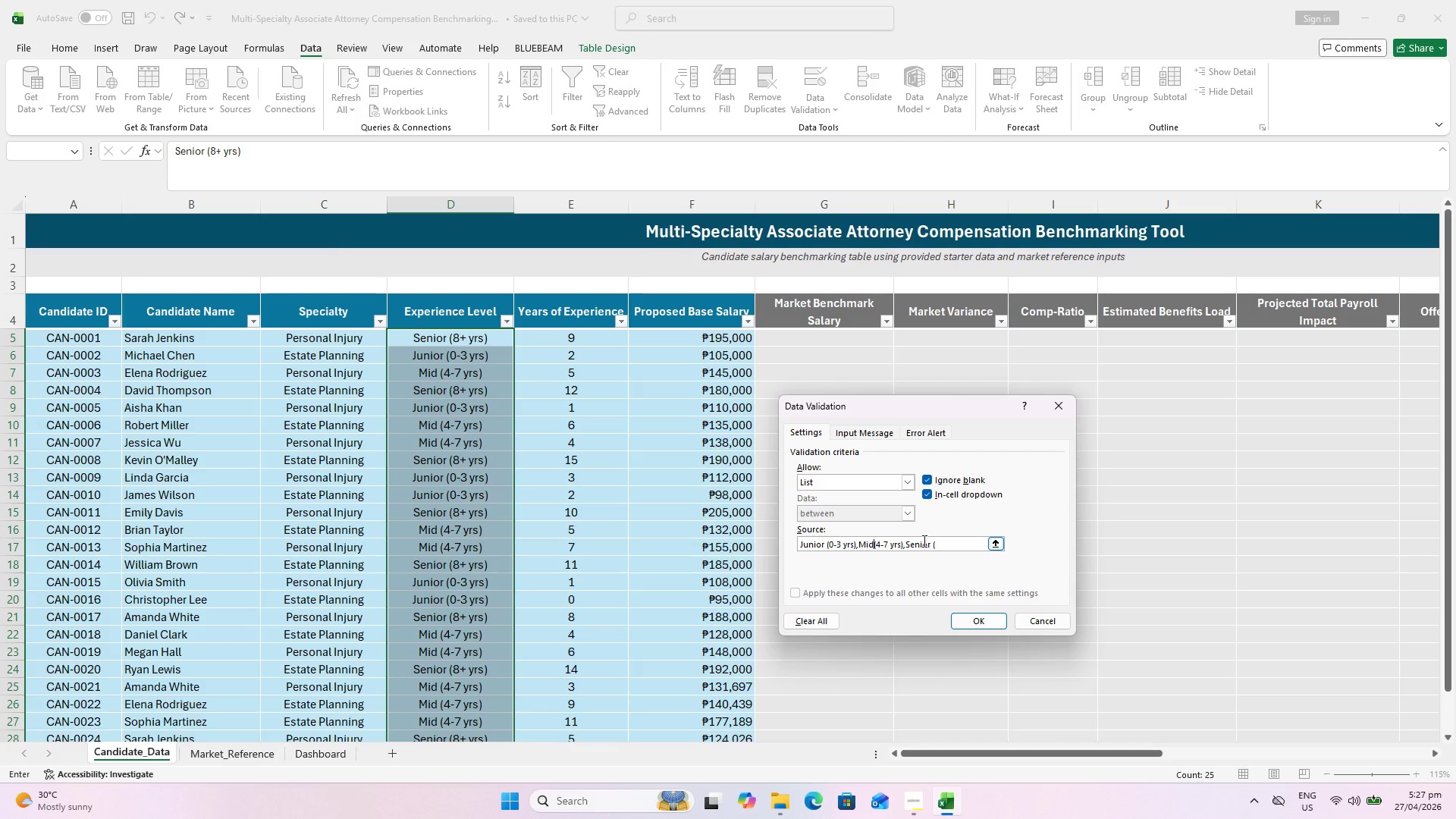 
key(Space)
 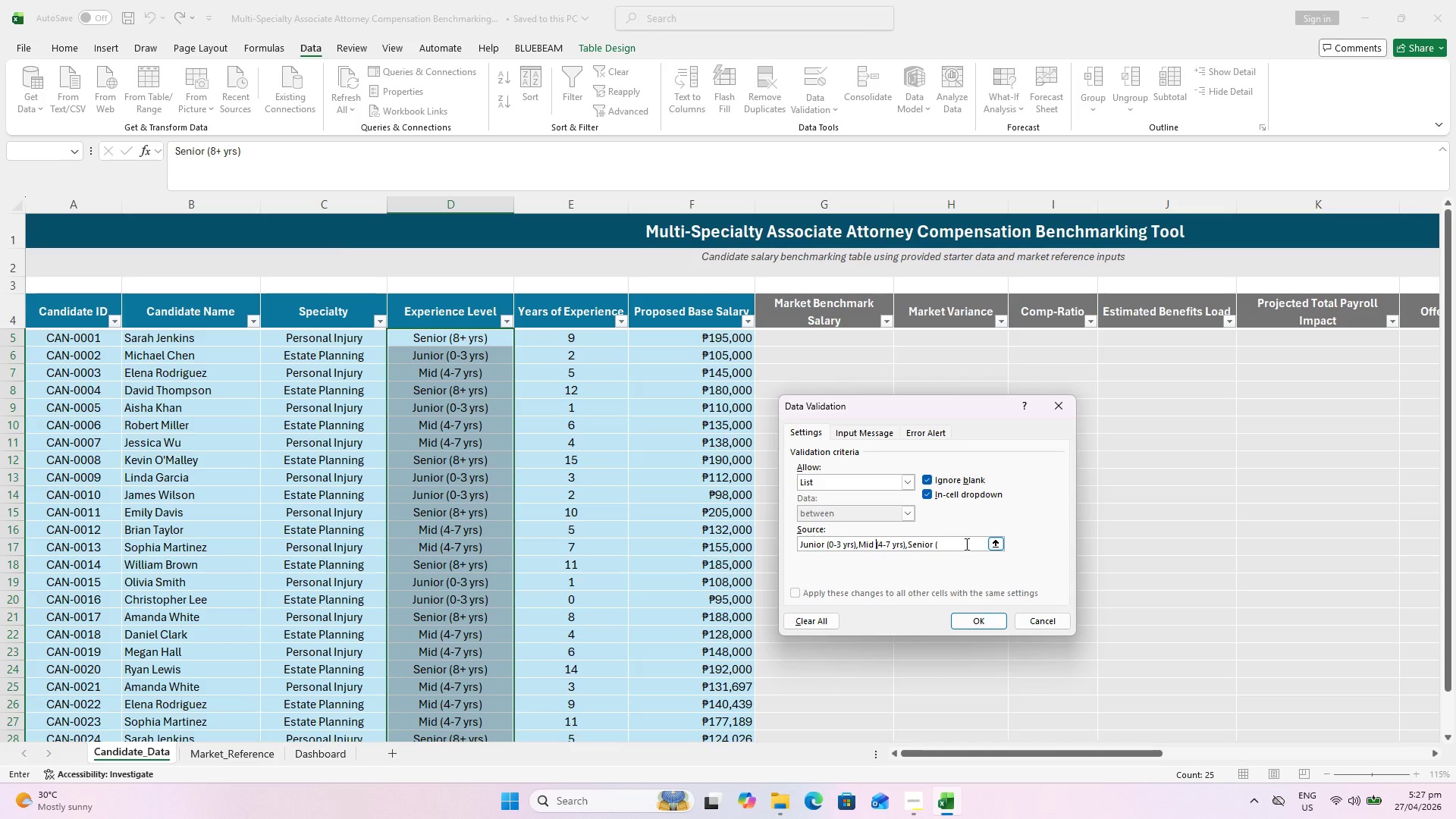 
left_click([965, 544])
 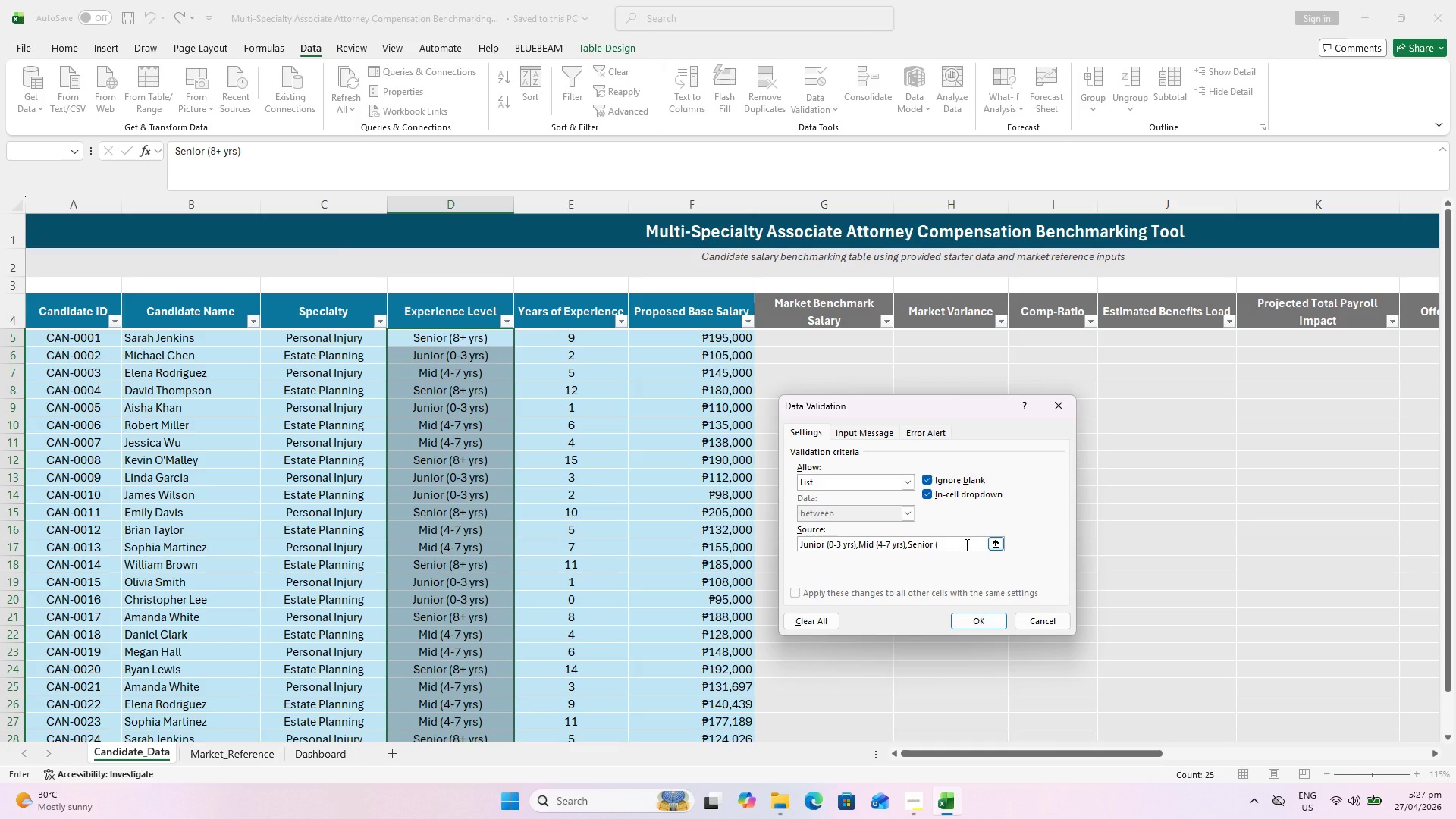 
type(8+ yu)
key(Backspace)
type(rs))
 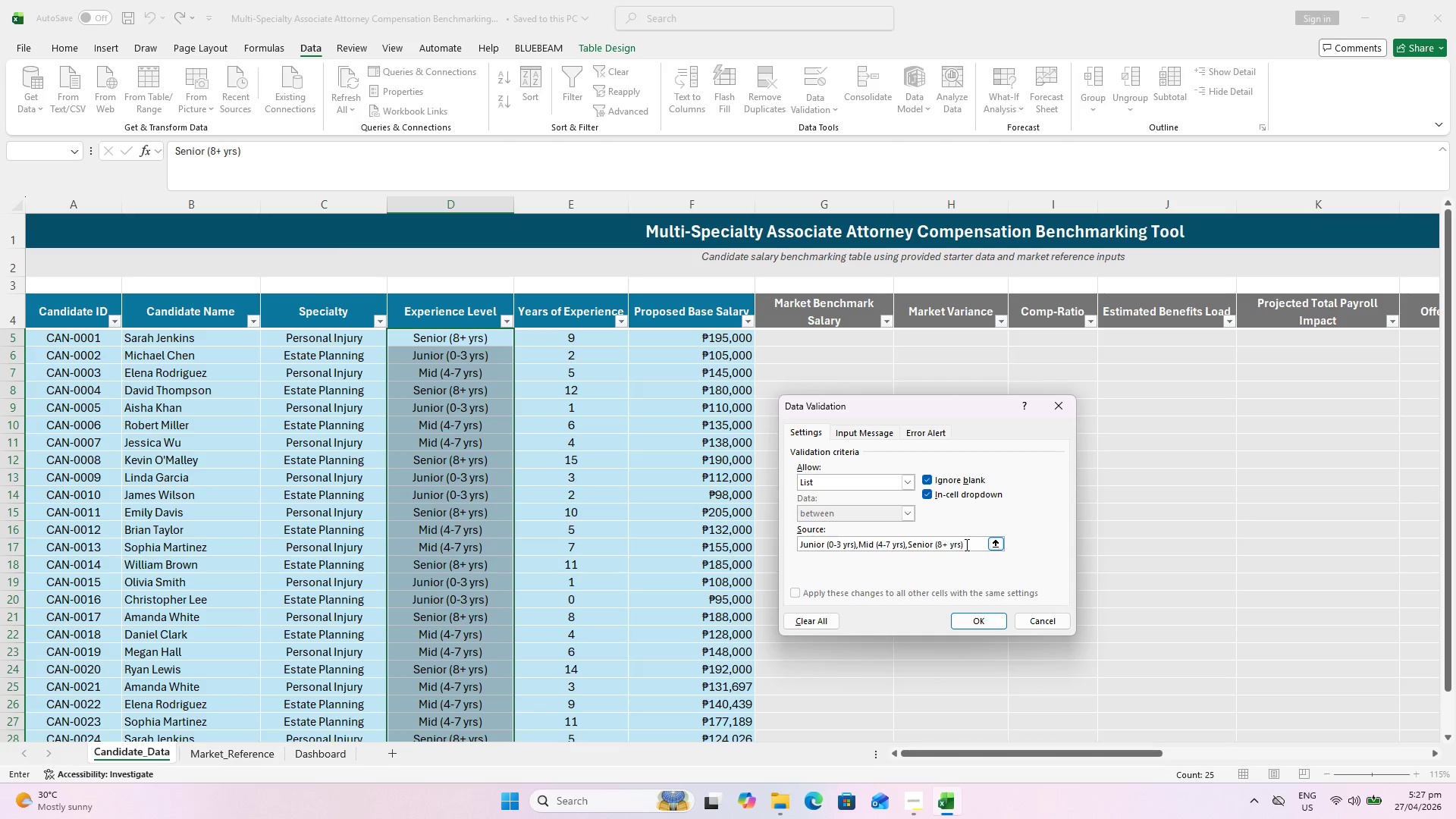 
left_click([983, 622])
 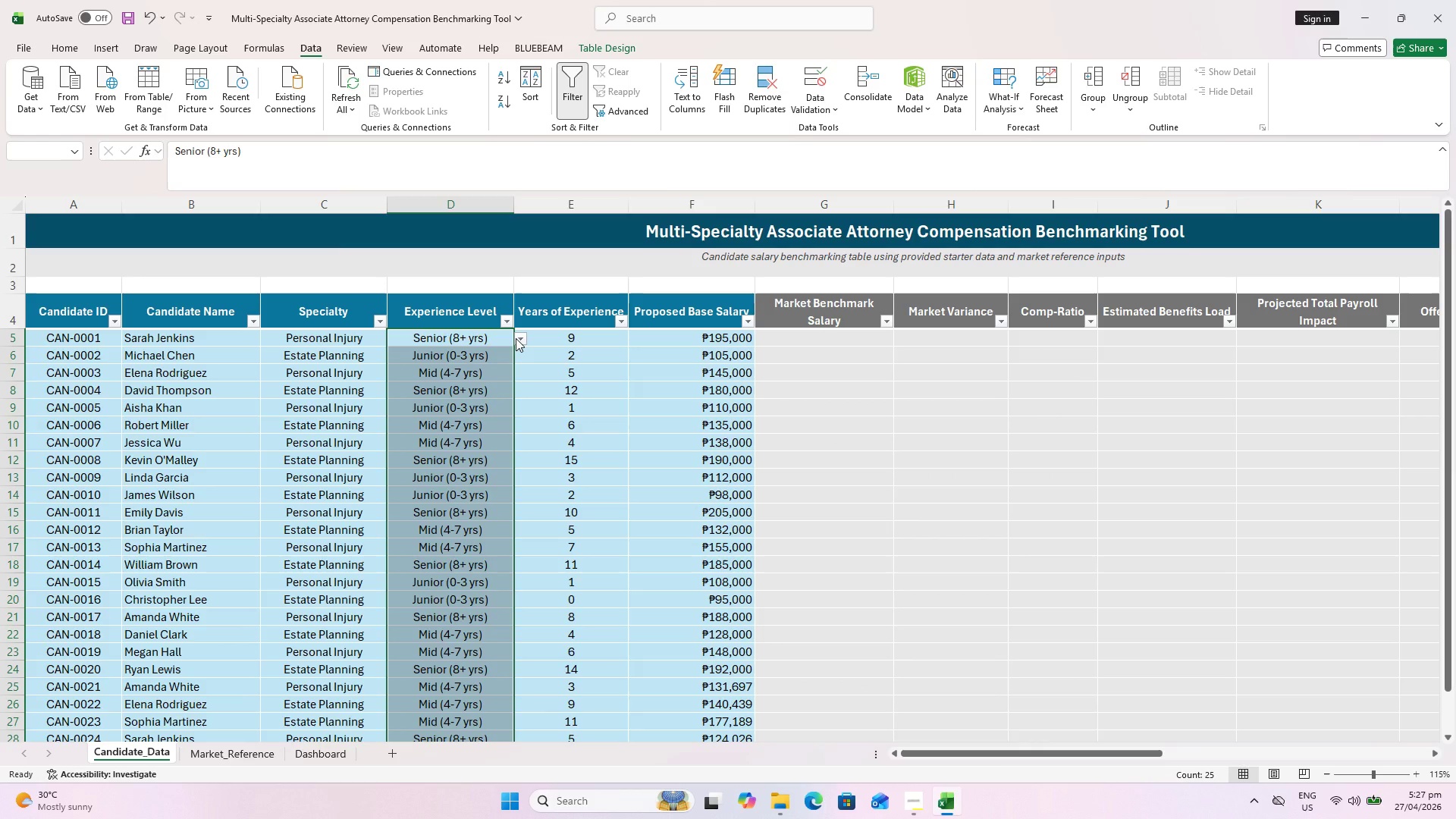 
left_click([516, 338])
 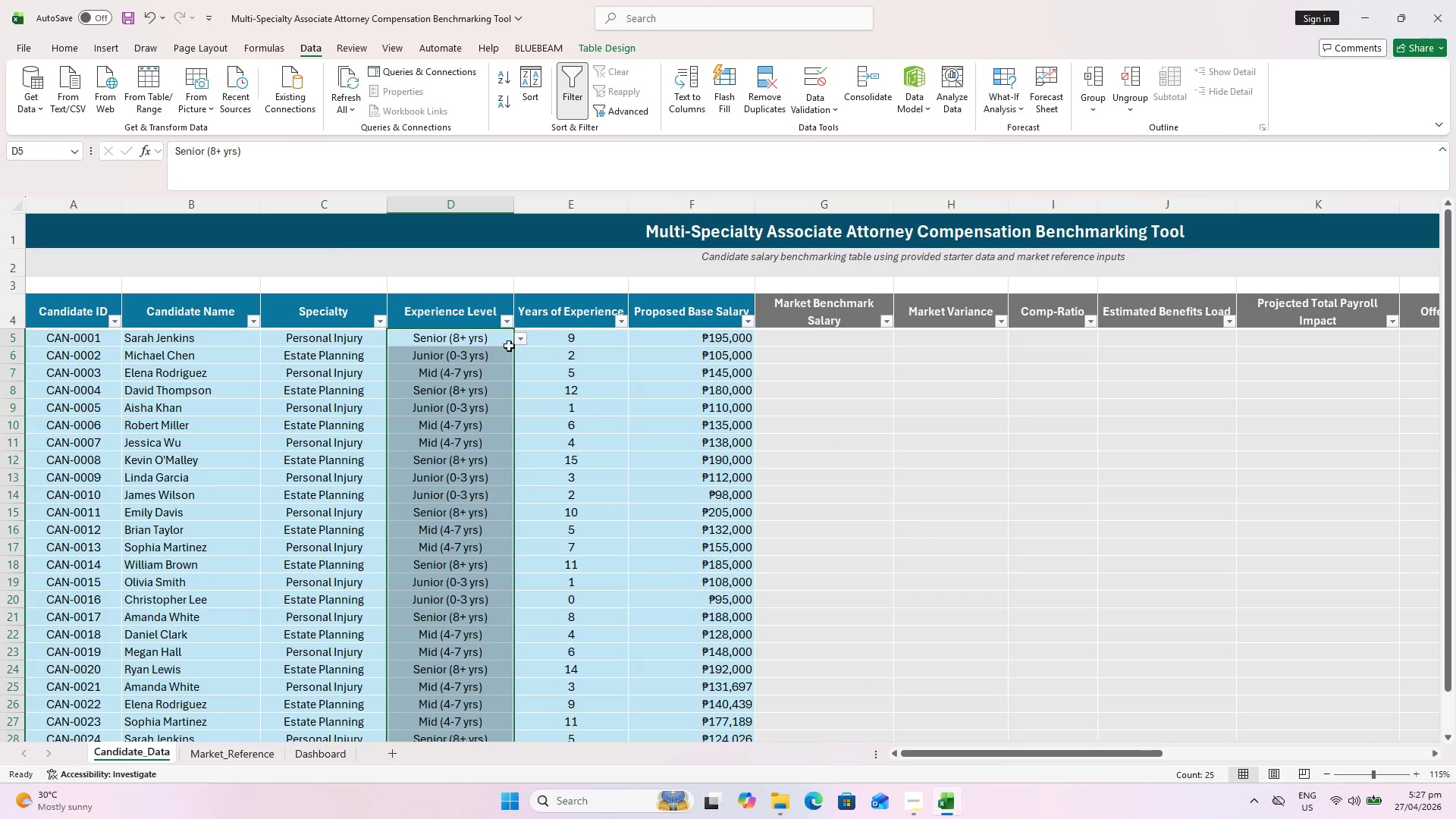 
double_click([475, 385])
 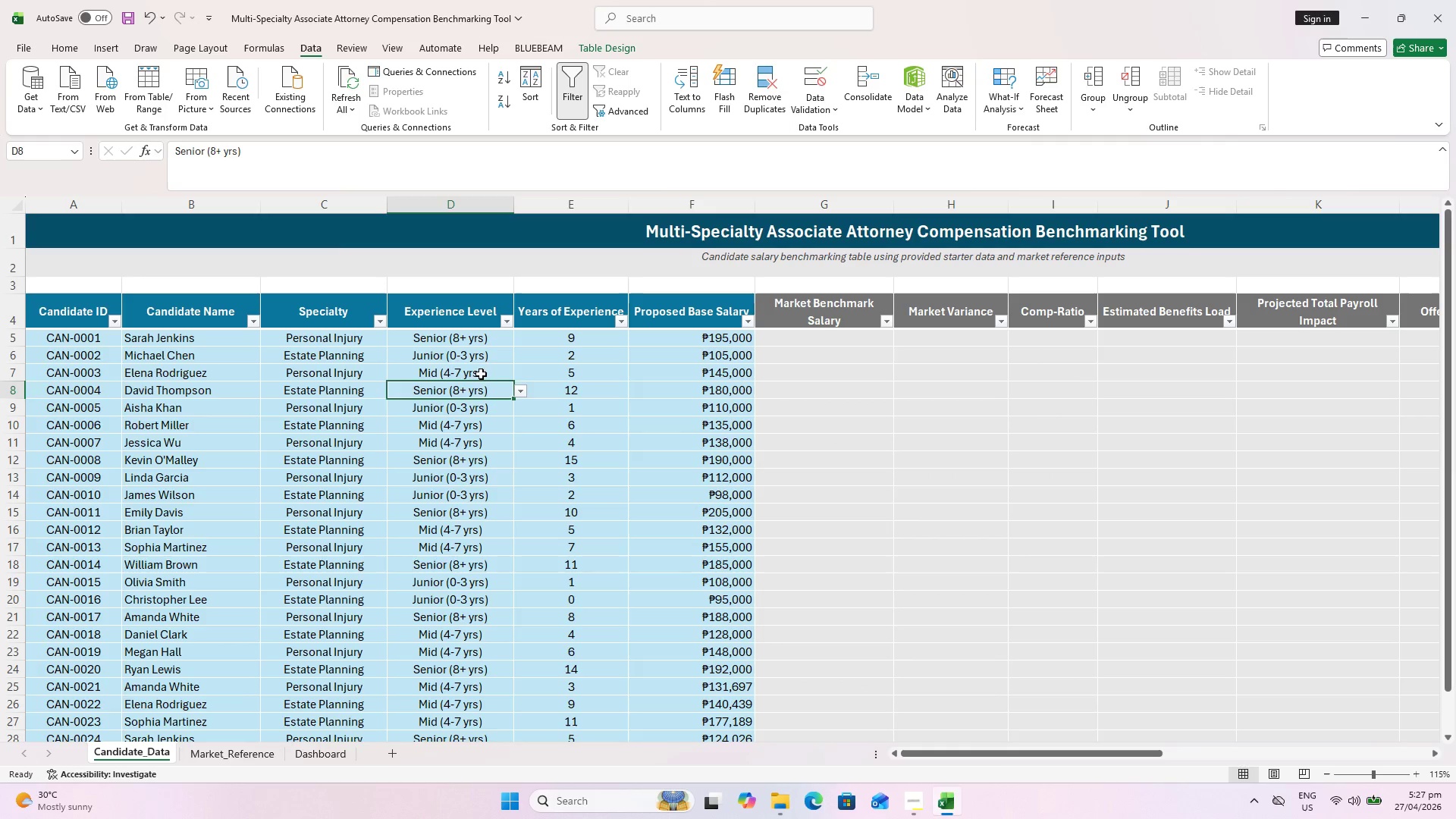 
triple_click([481, 372])
 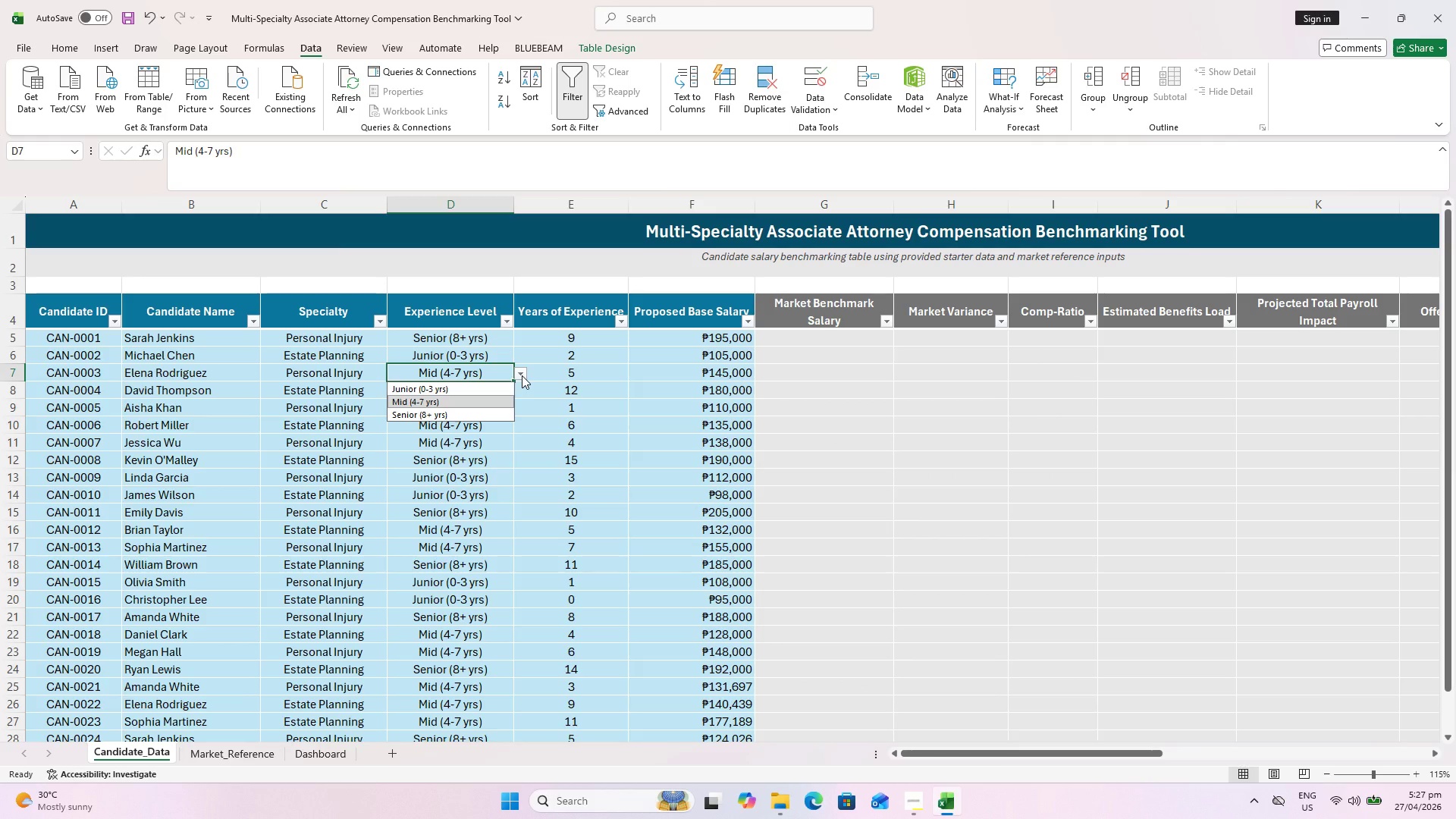 
left_click([522, 375])
 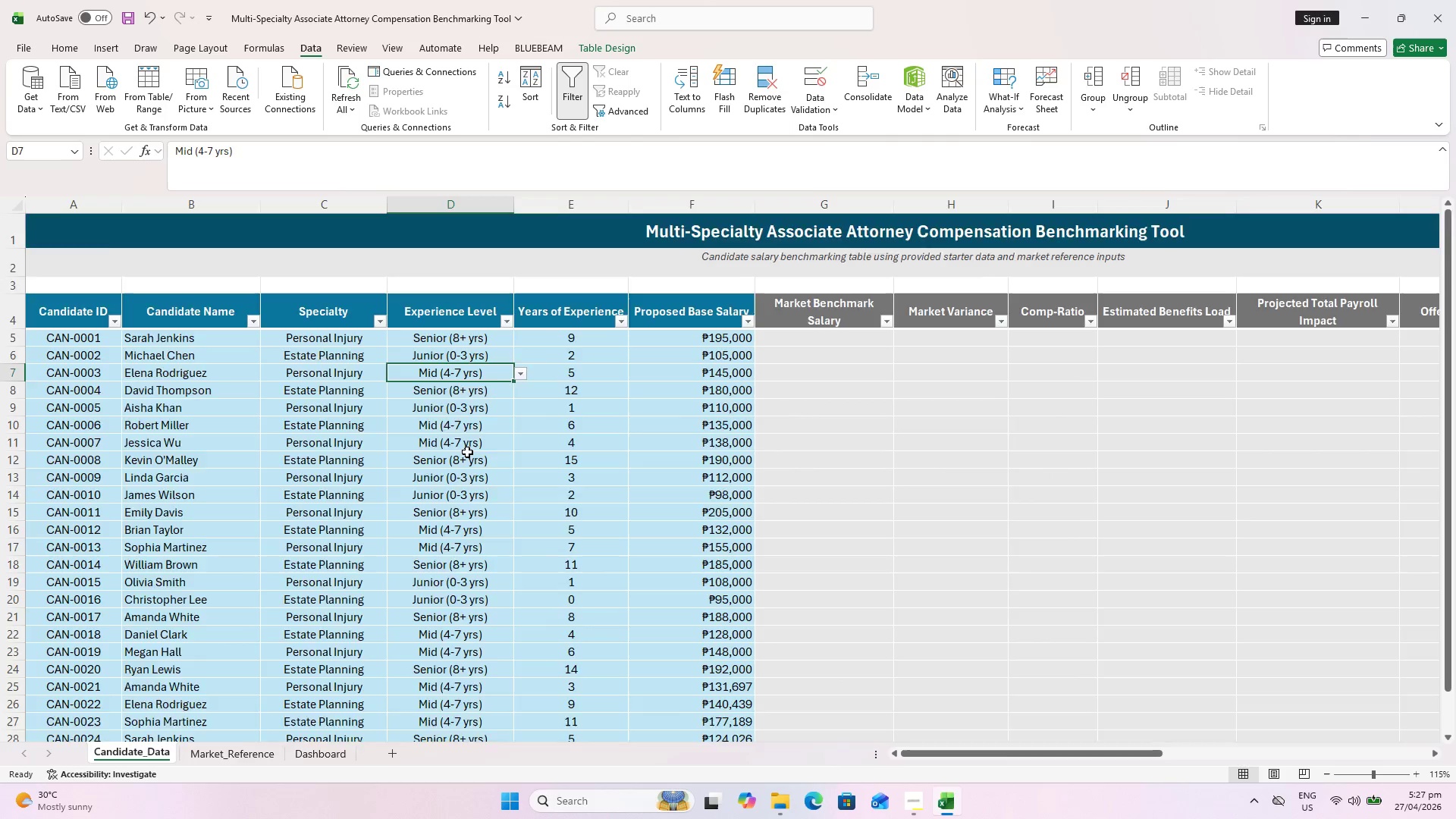 
scroll: coordinate [466, 482], scroll_direction: down, amount: 6.0
 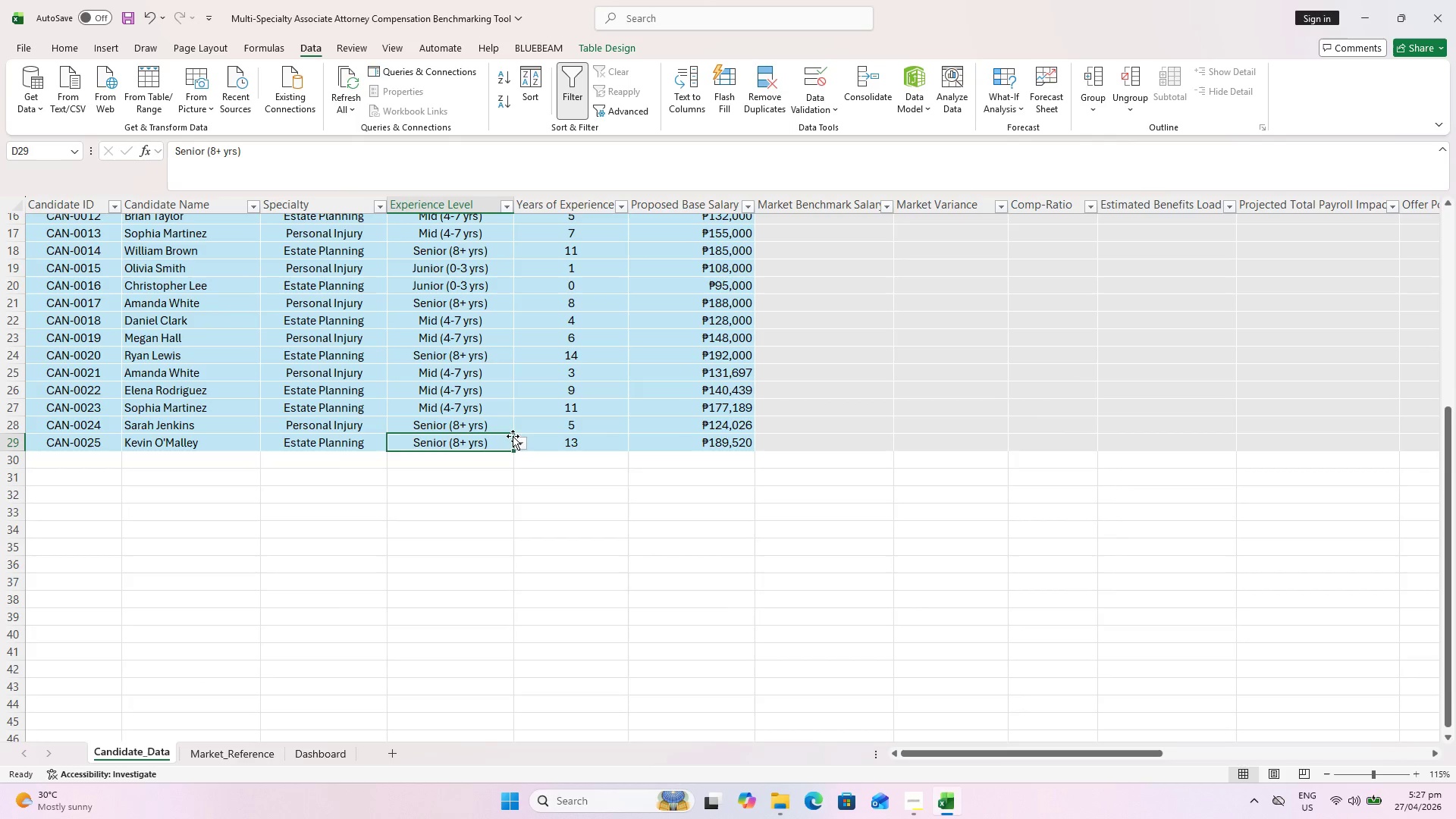 
left_click([519, 441])
 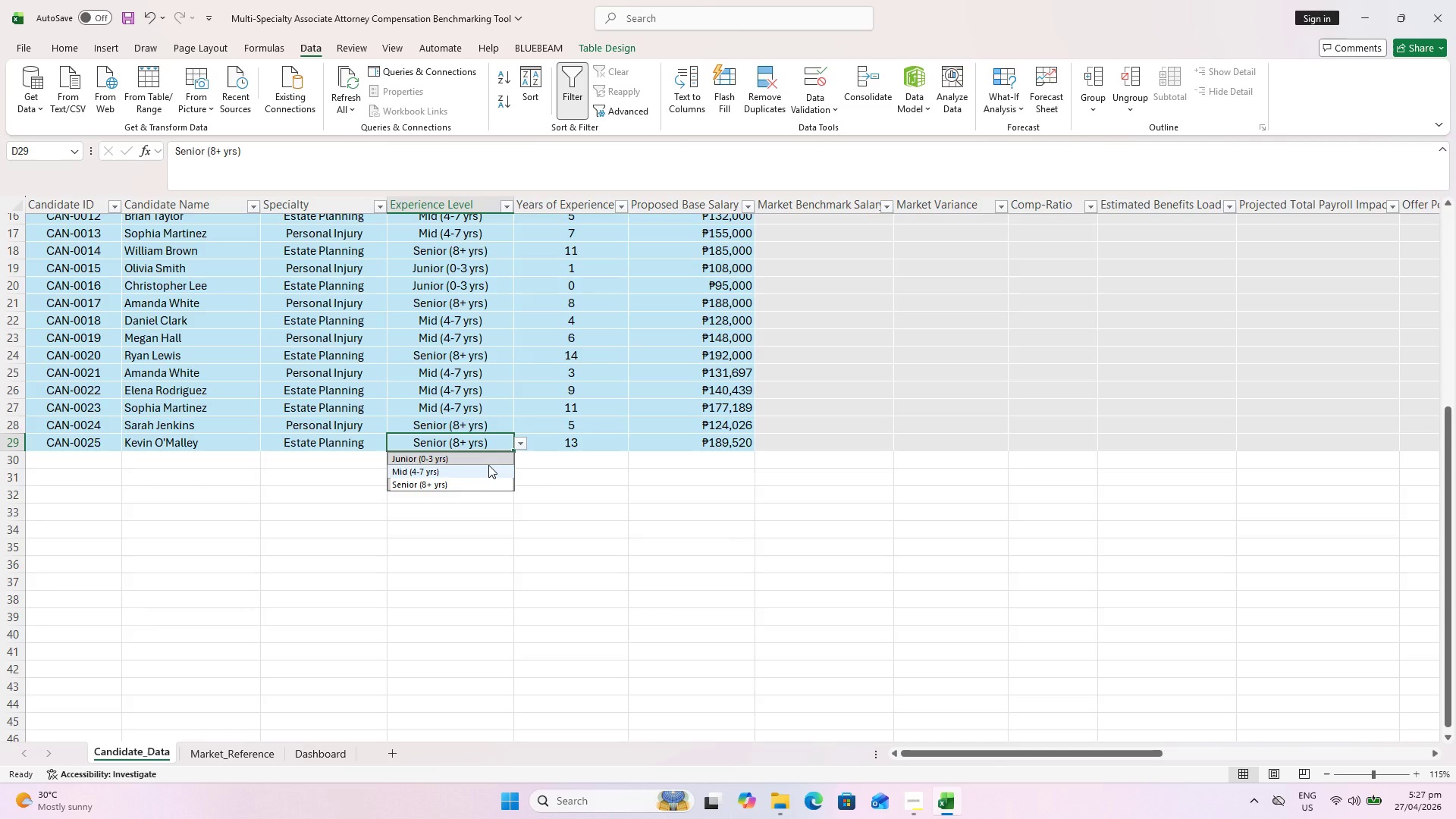 
left_click([488, 457])
 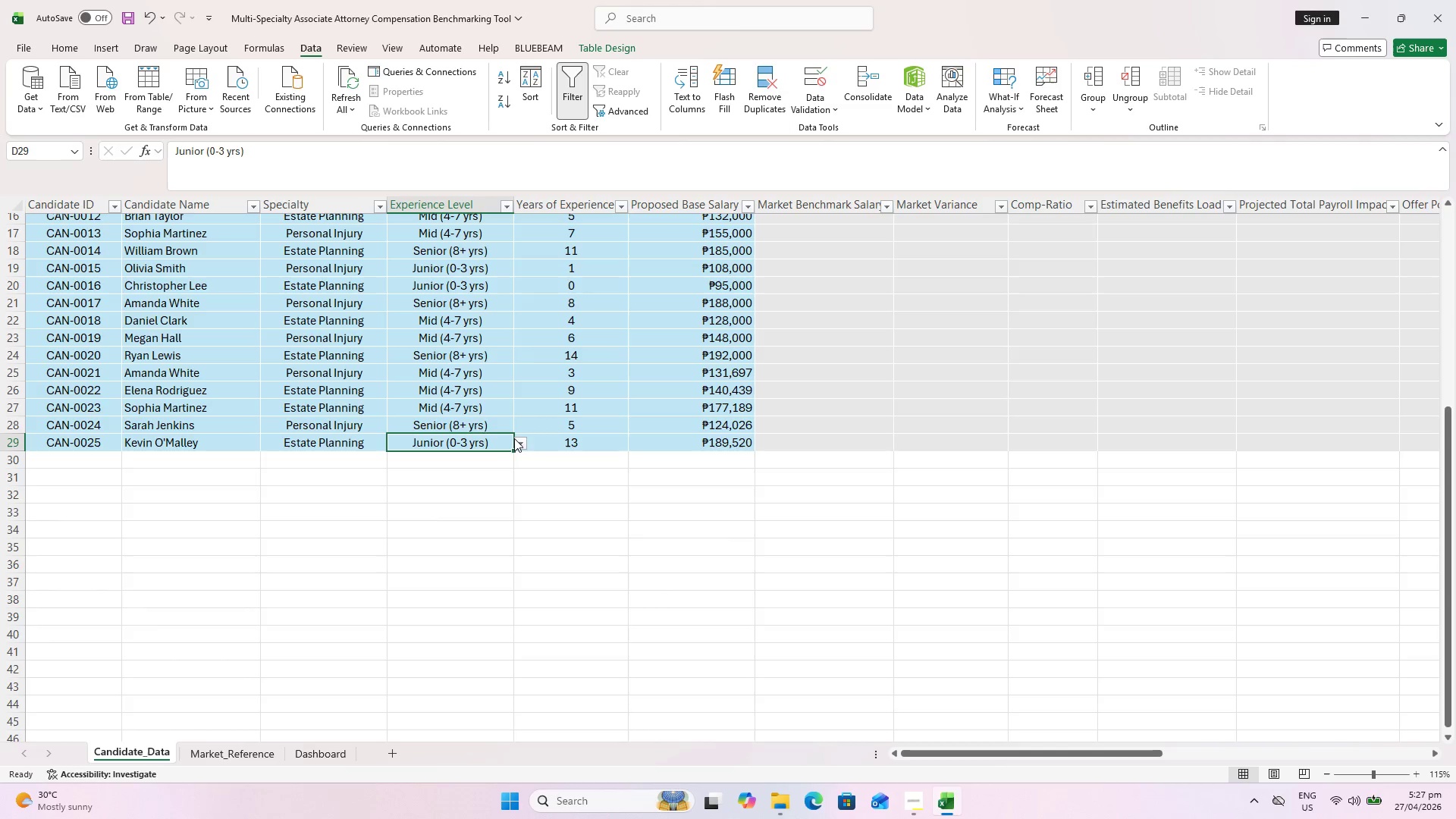 
left_click([519, 441])
 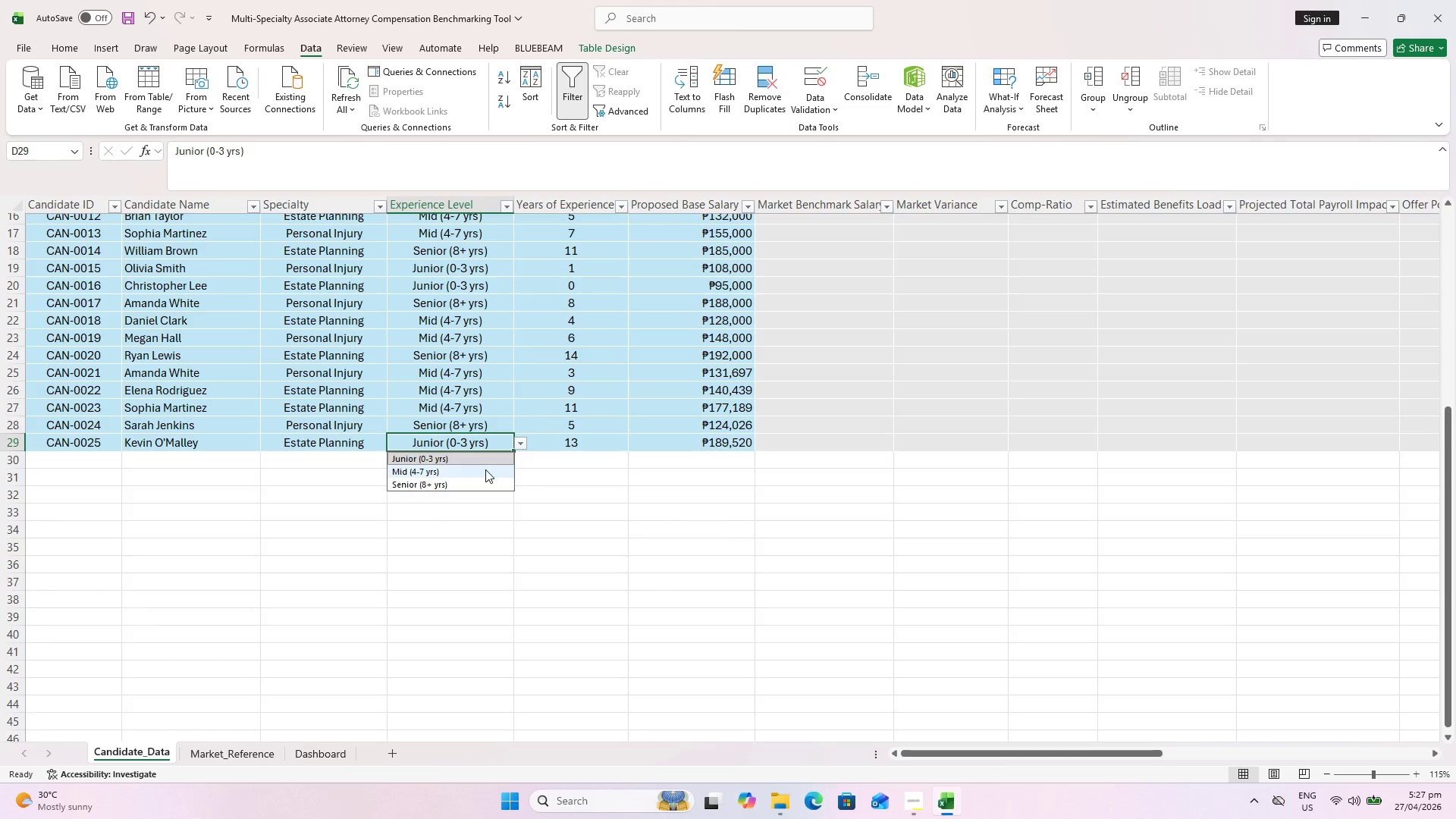 
left_click([485, 469])
 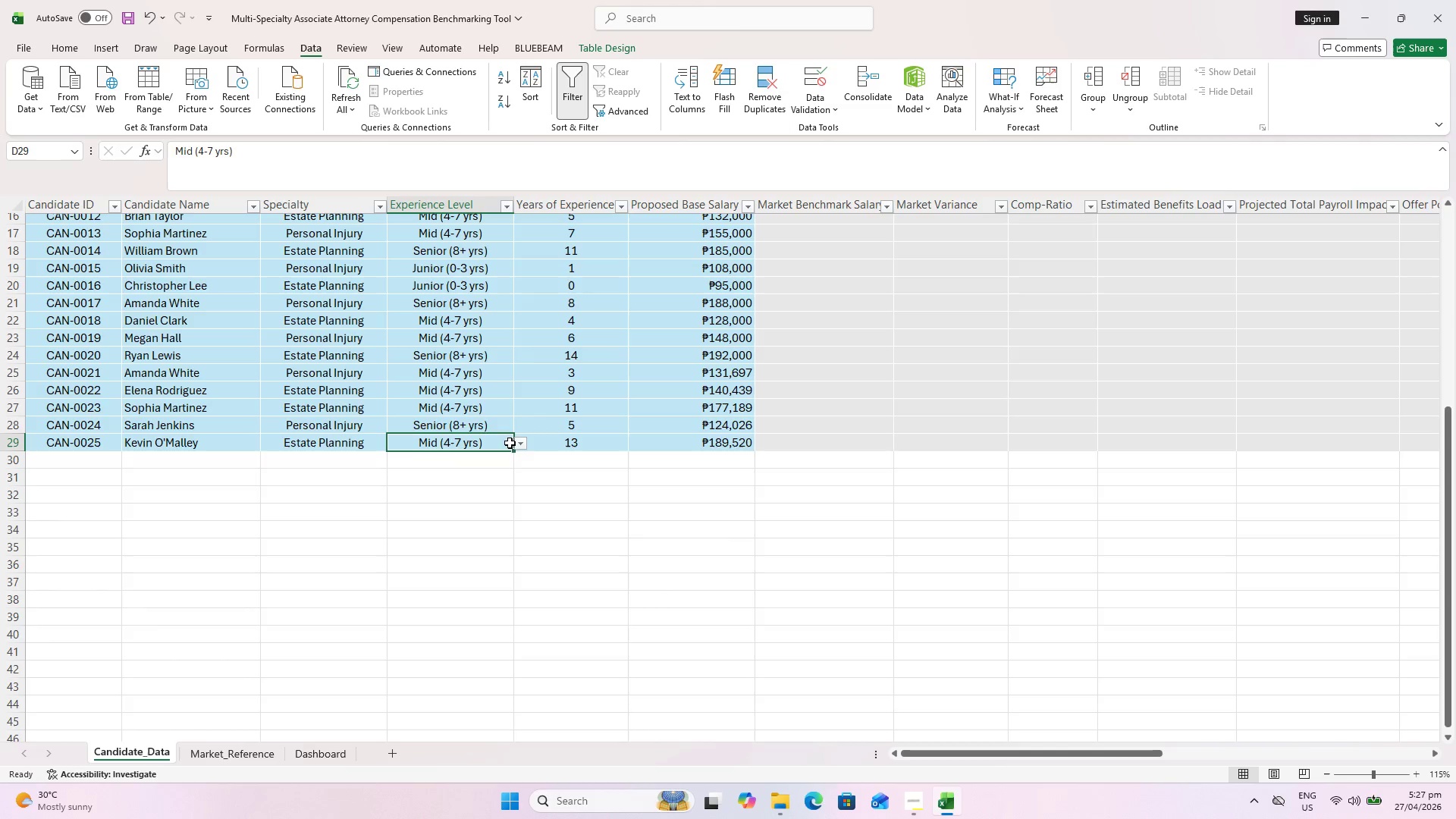 
left_click([518, 445])
 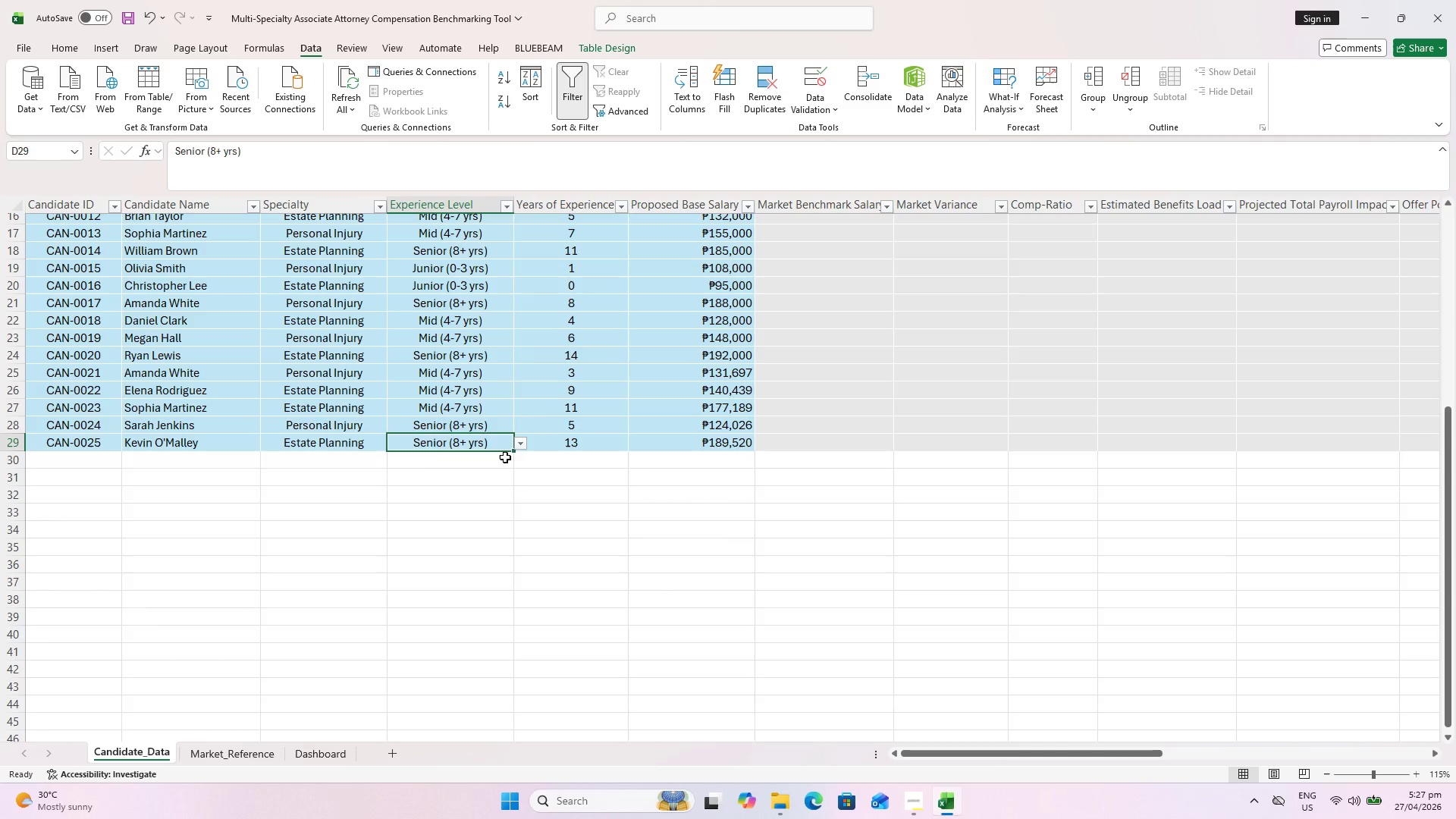 
key(Control+Z)
 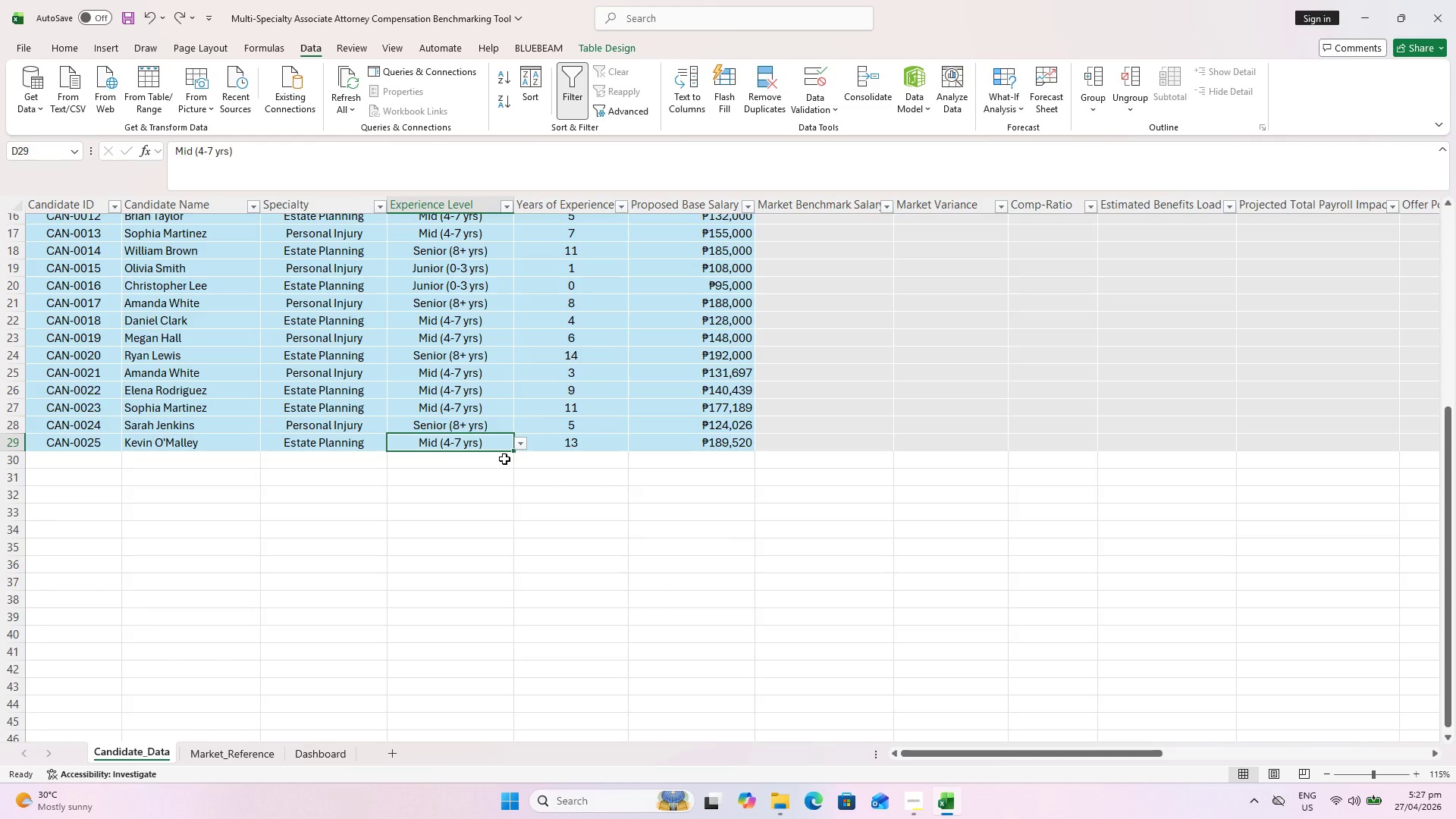 
key(Control+Z)
 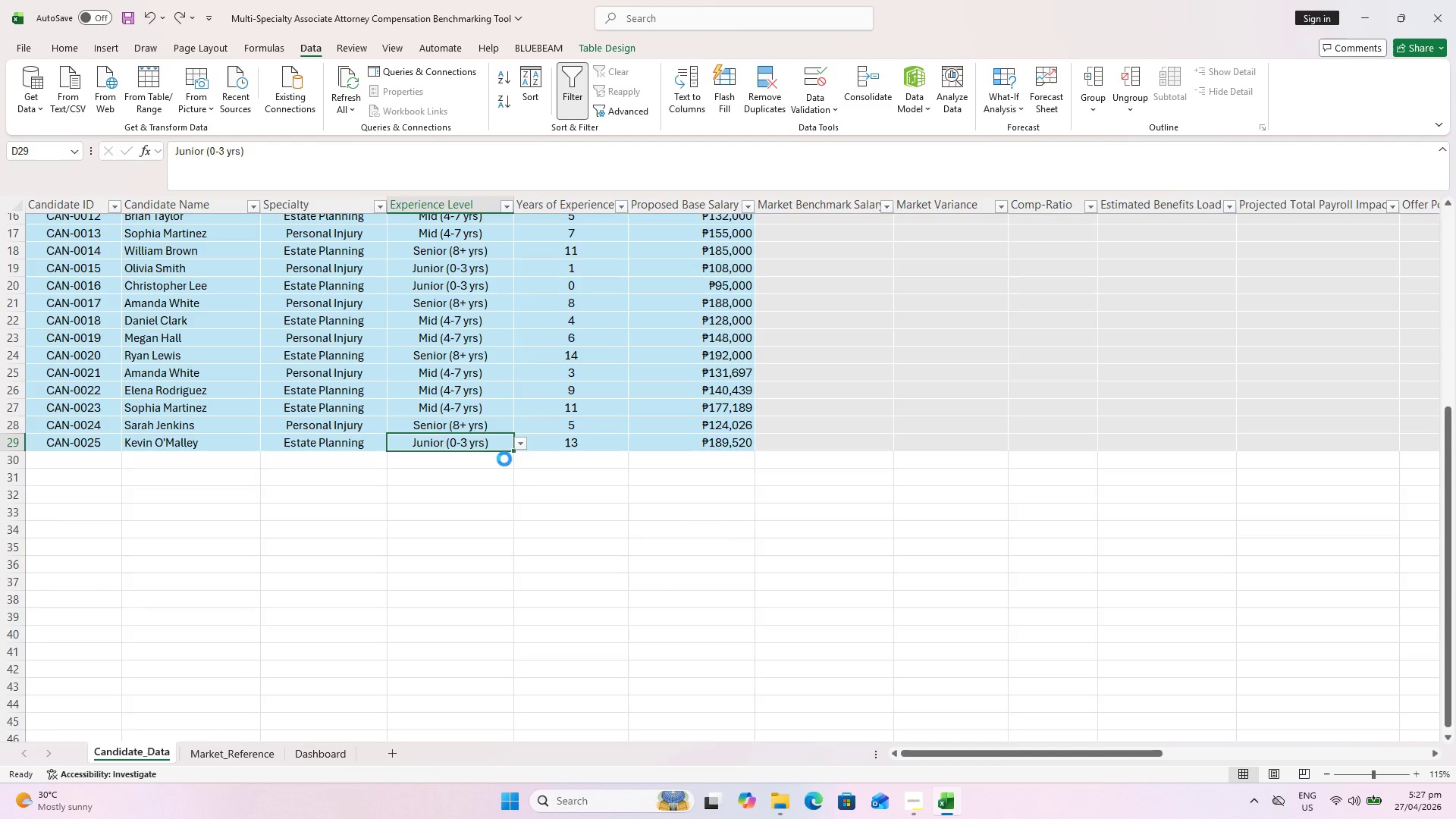 
key(Control+Z)
 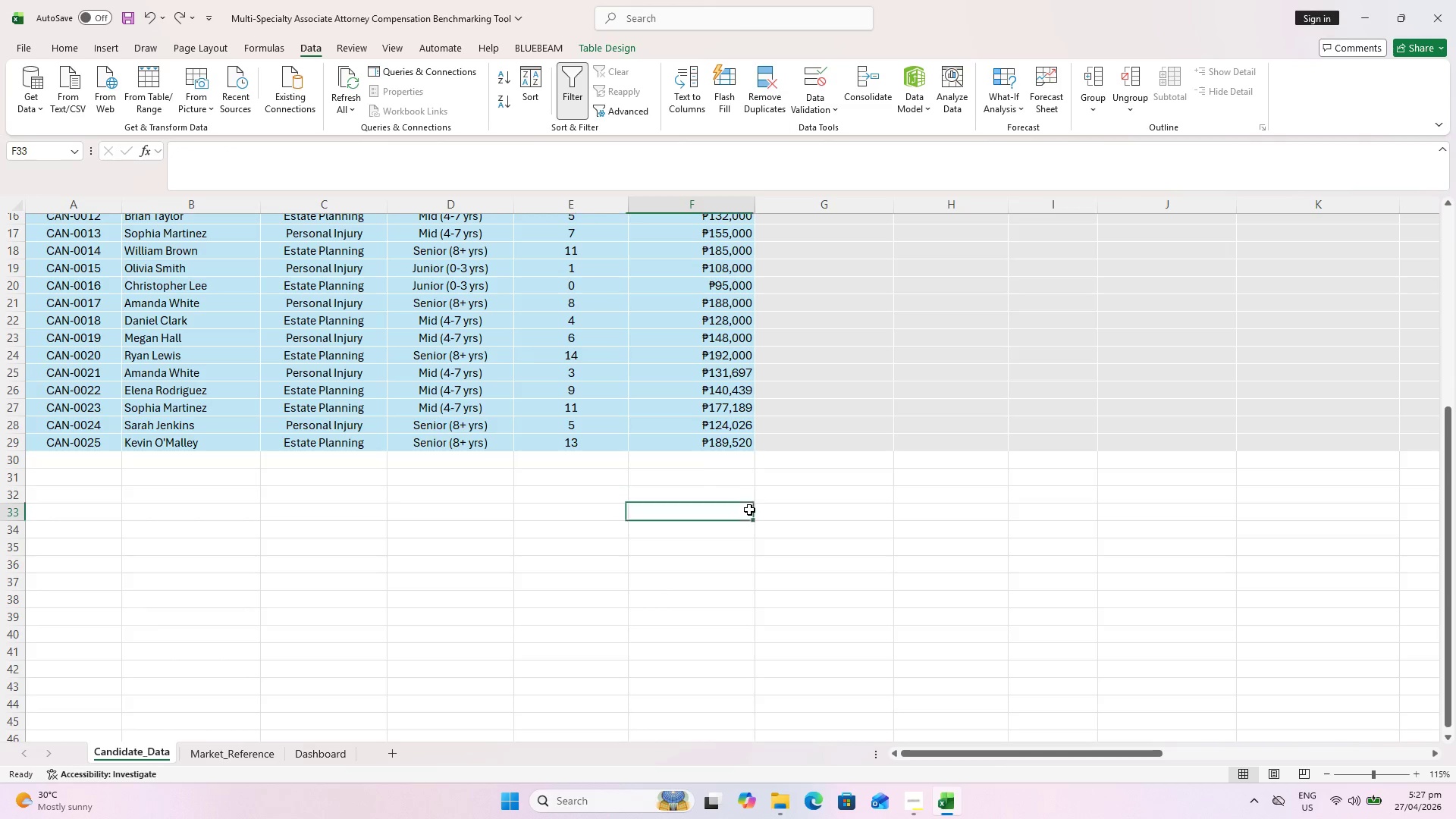 
key(Escape)
 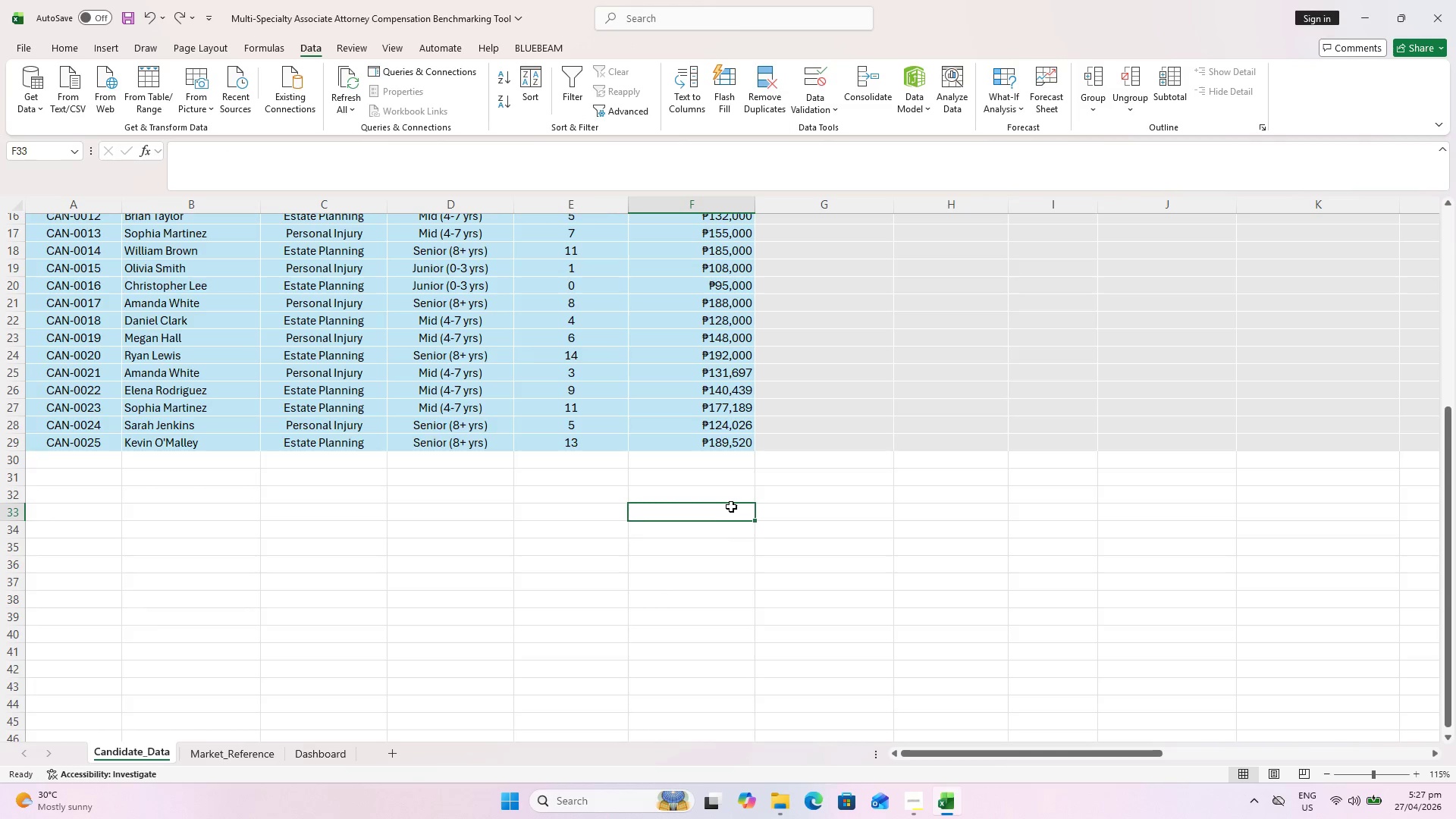 
key(Control+S)
 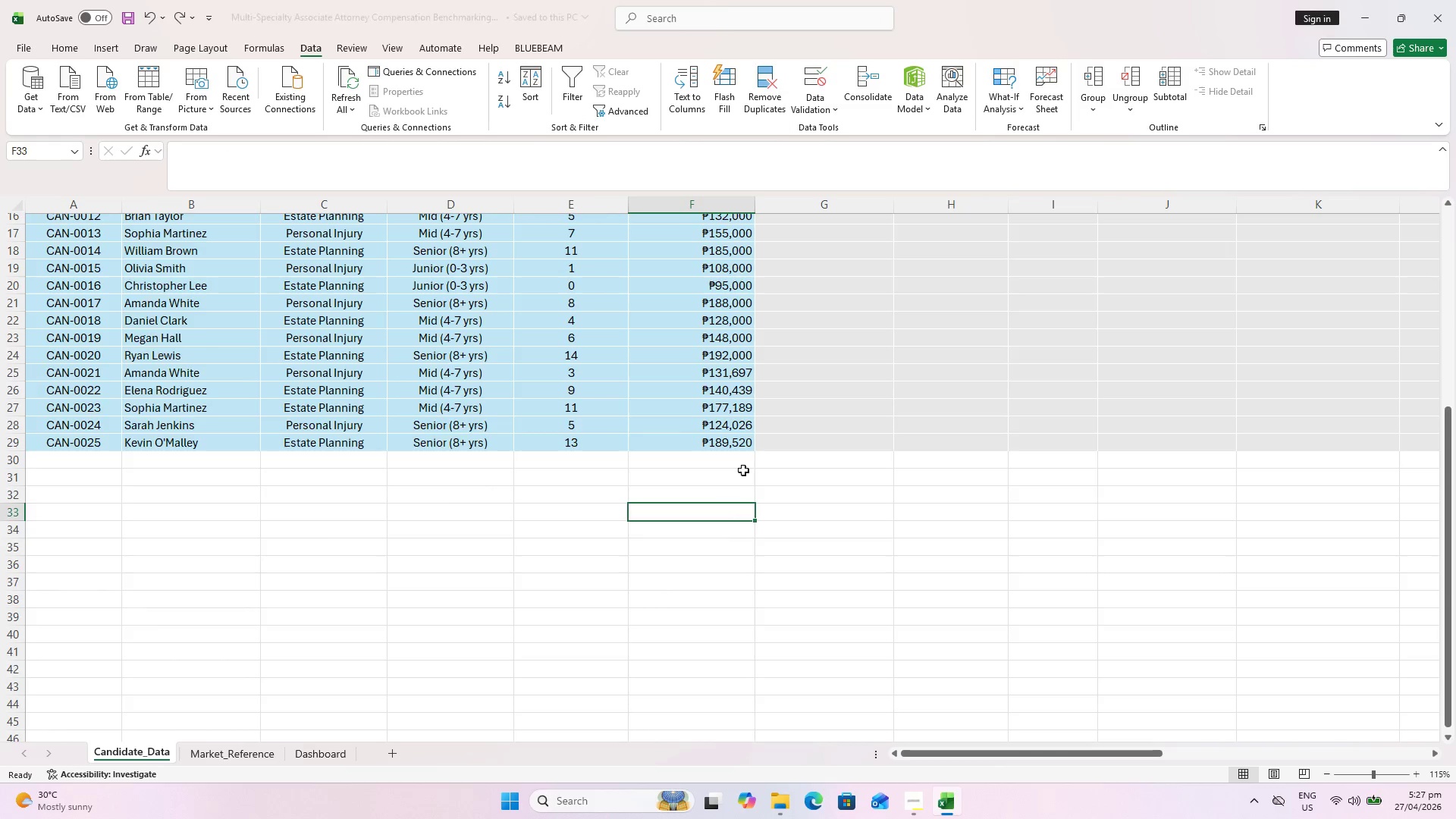 
scroll: coordinate [743, 469], scroll_direction: up, amount: 6.0
 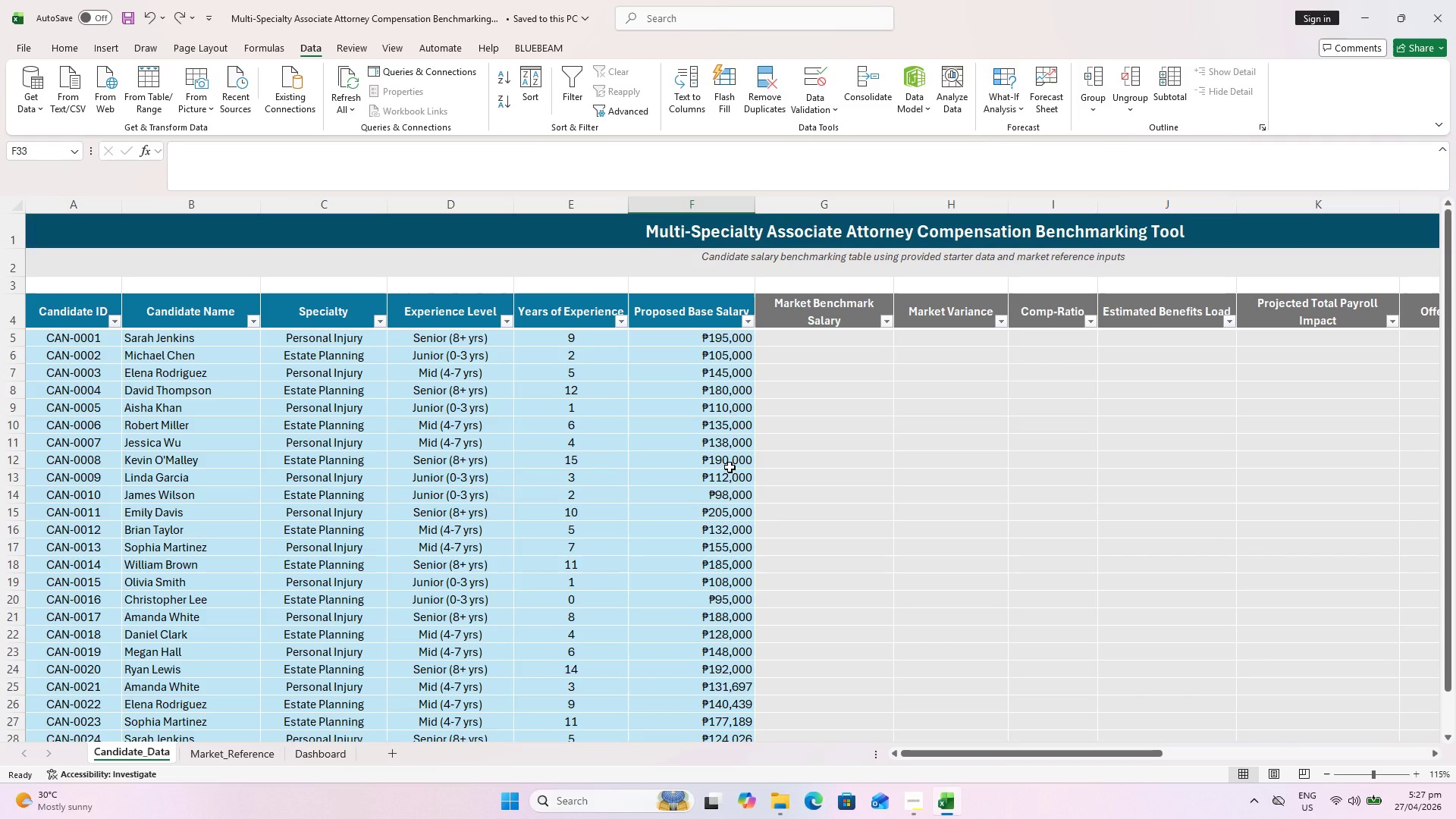 
key(Control+S)
 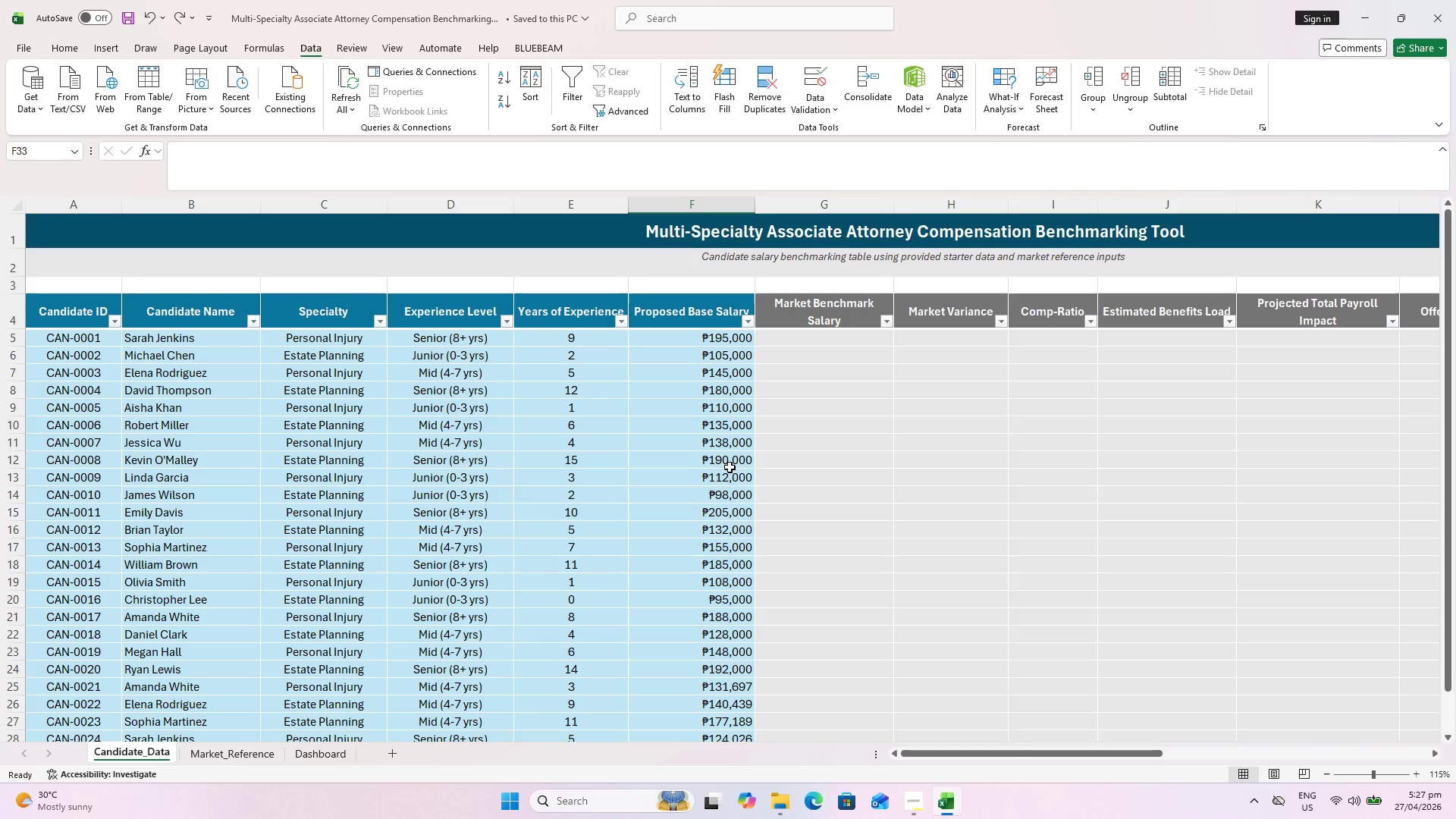 
key(Control+S)
 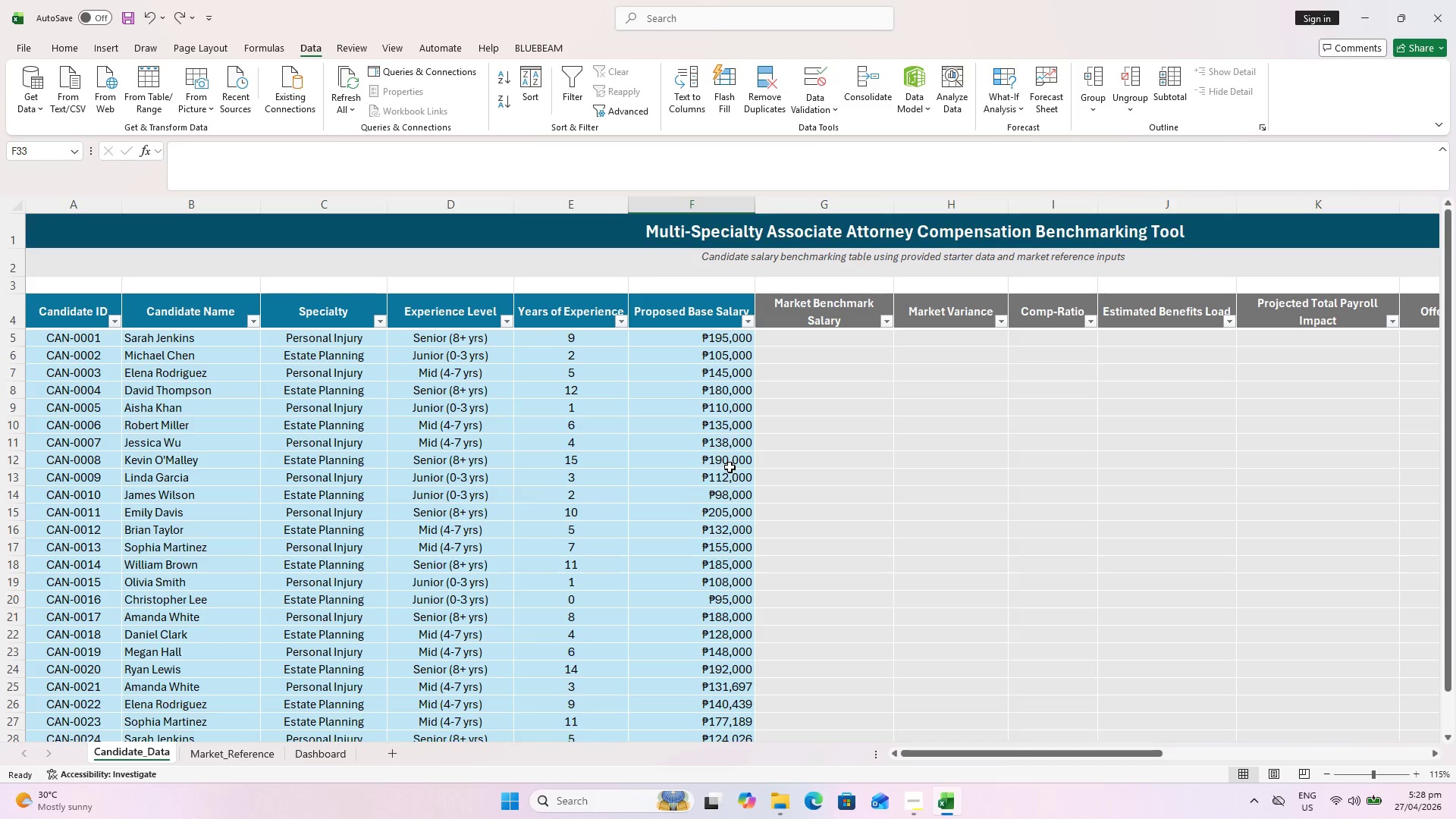 
key(Control+S)
 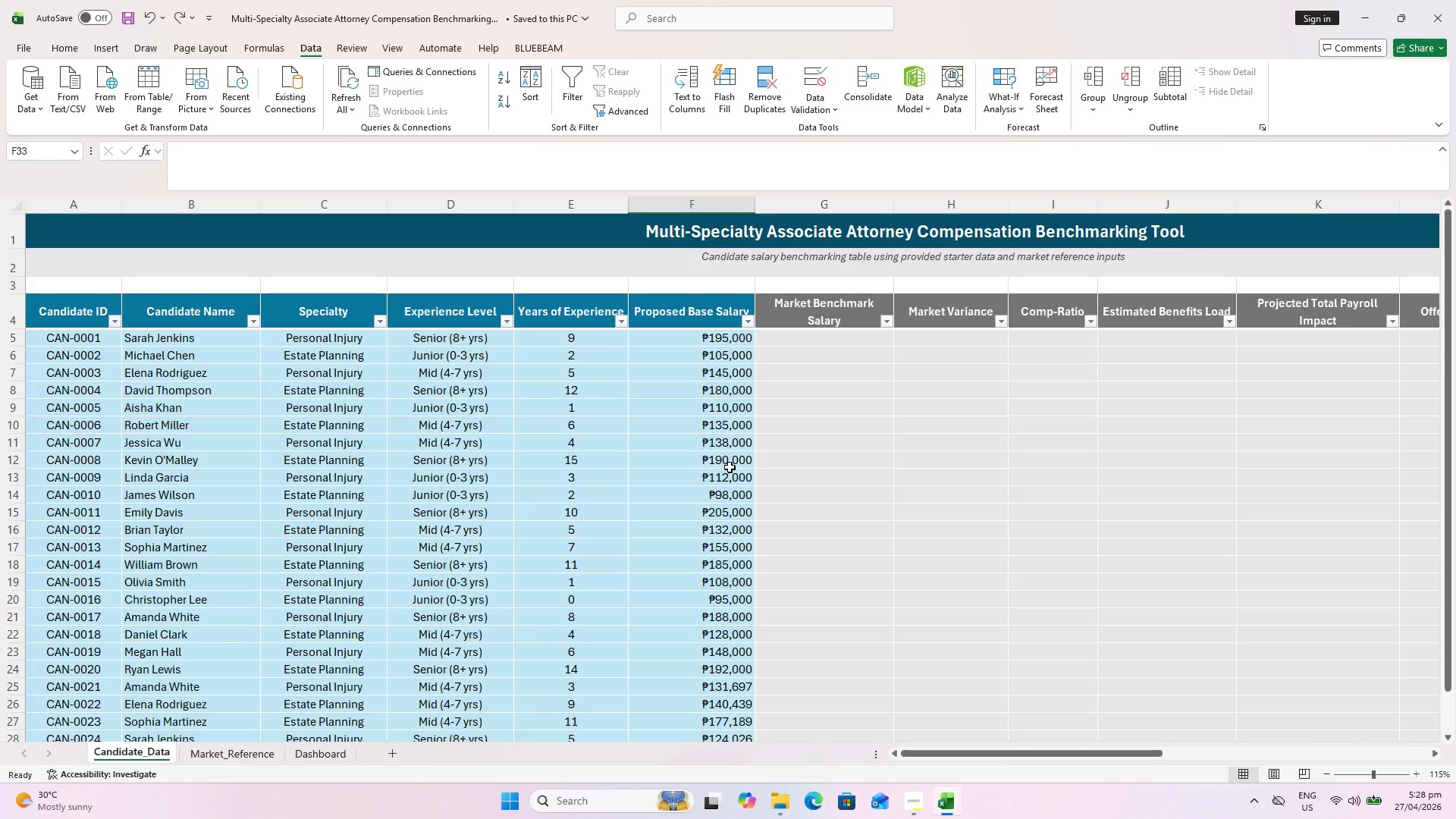 
key(Control+S)
 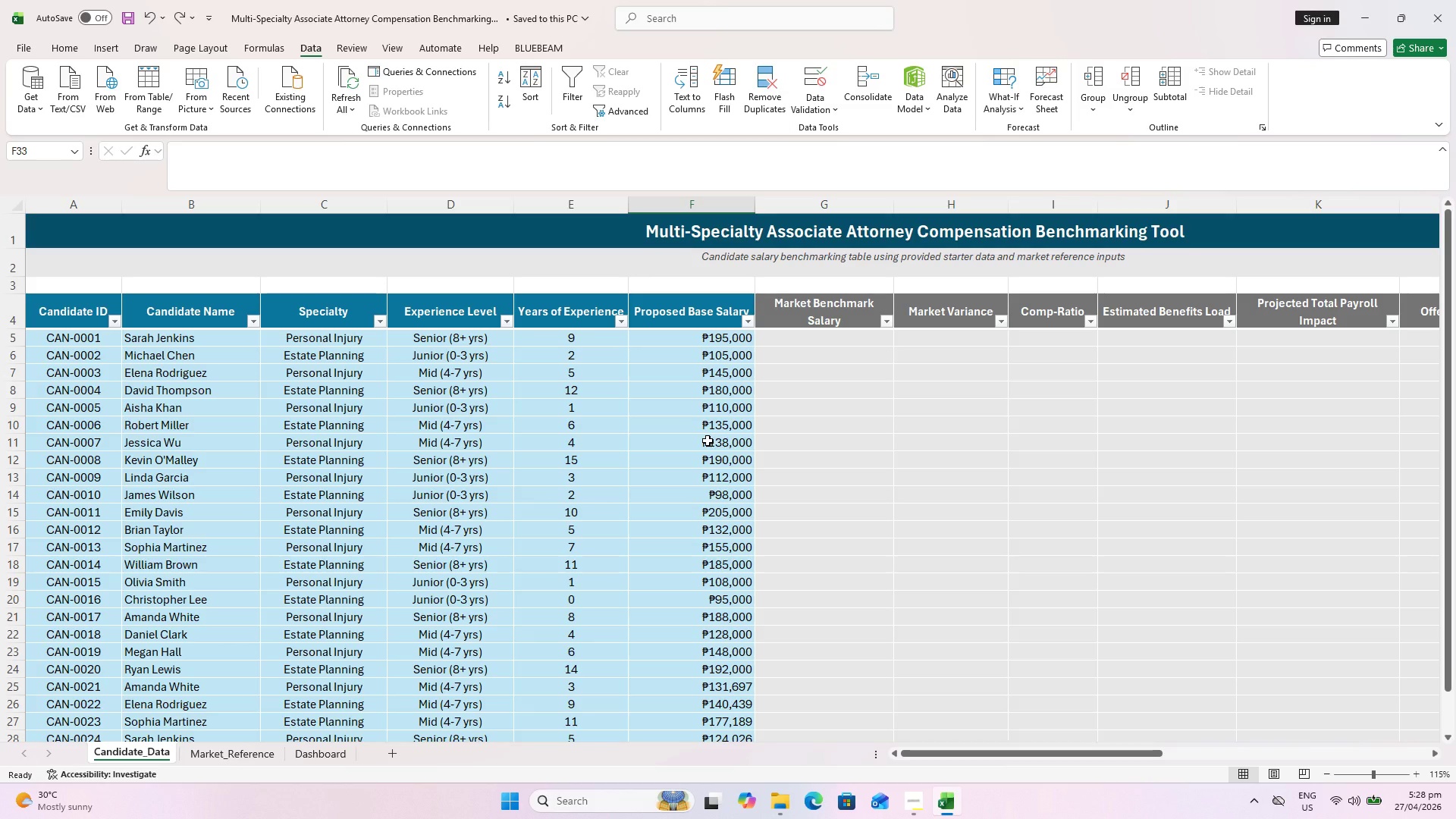 
wait(7.06)
 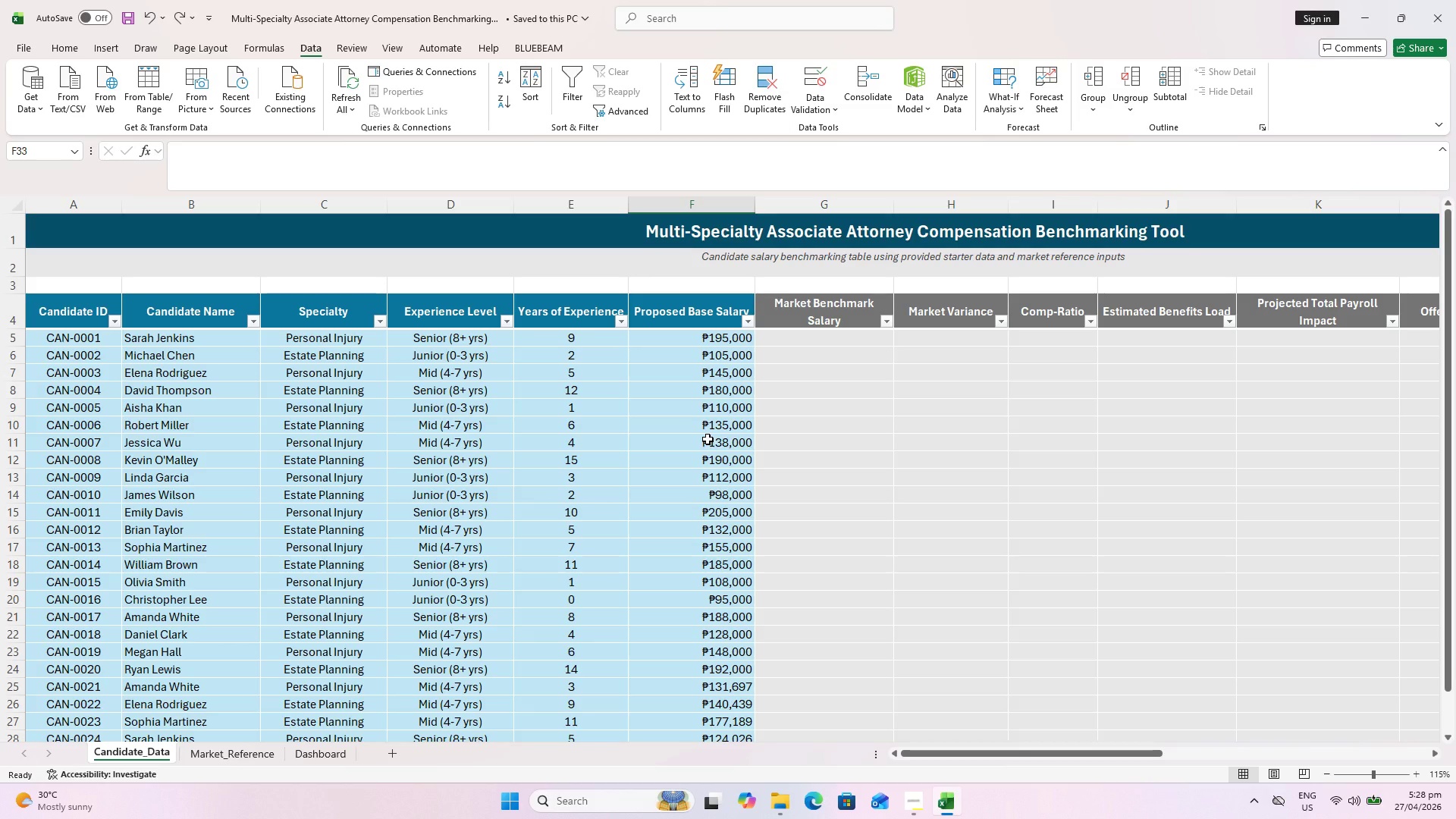 
key(Control+S)
 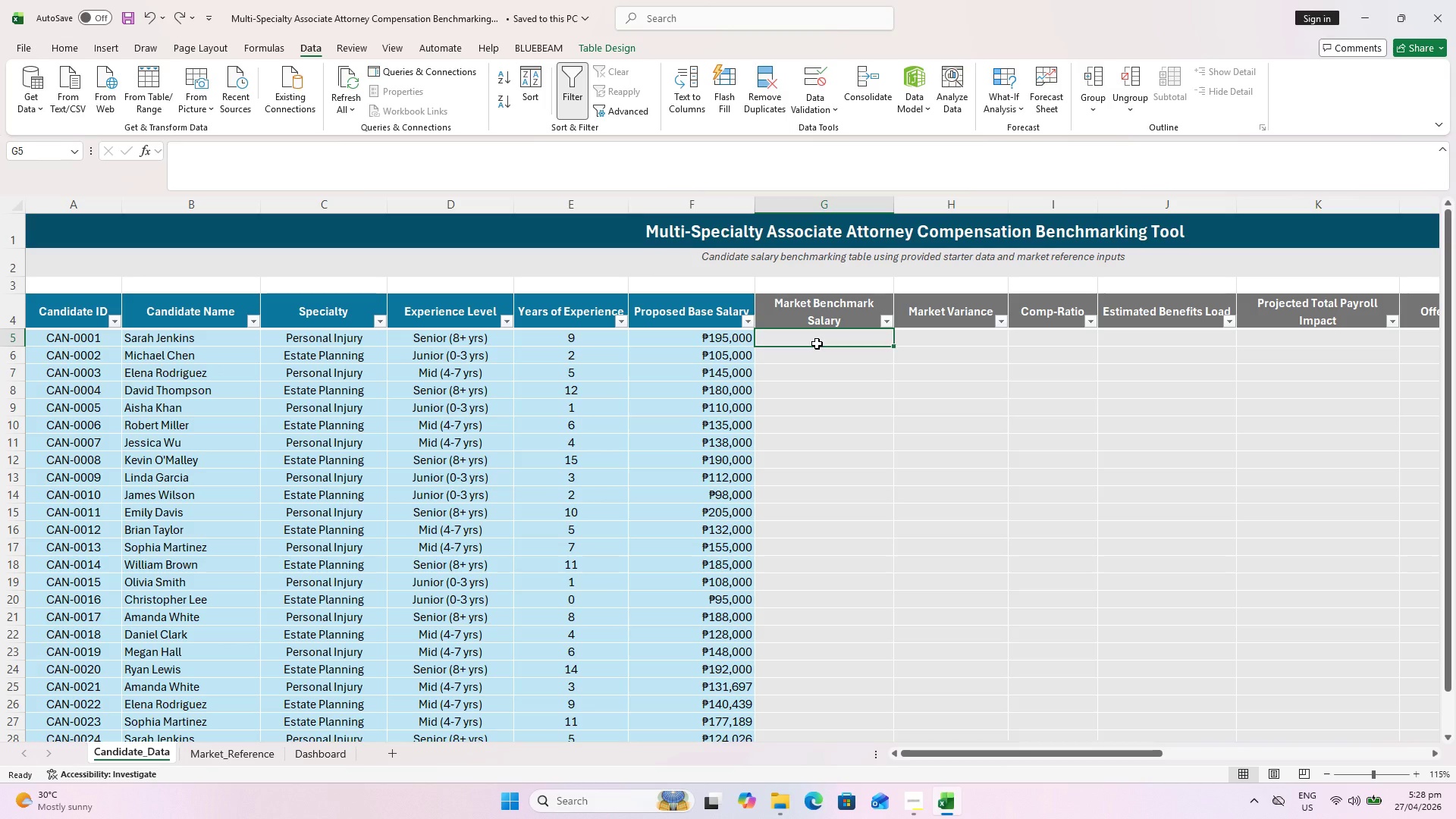 
wait(17.83)
 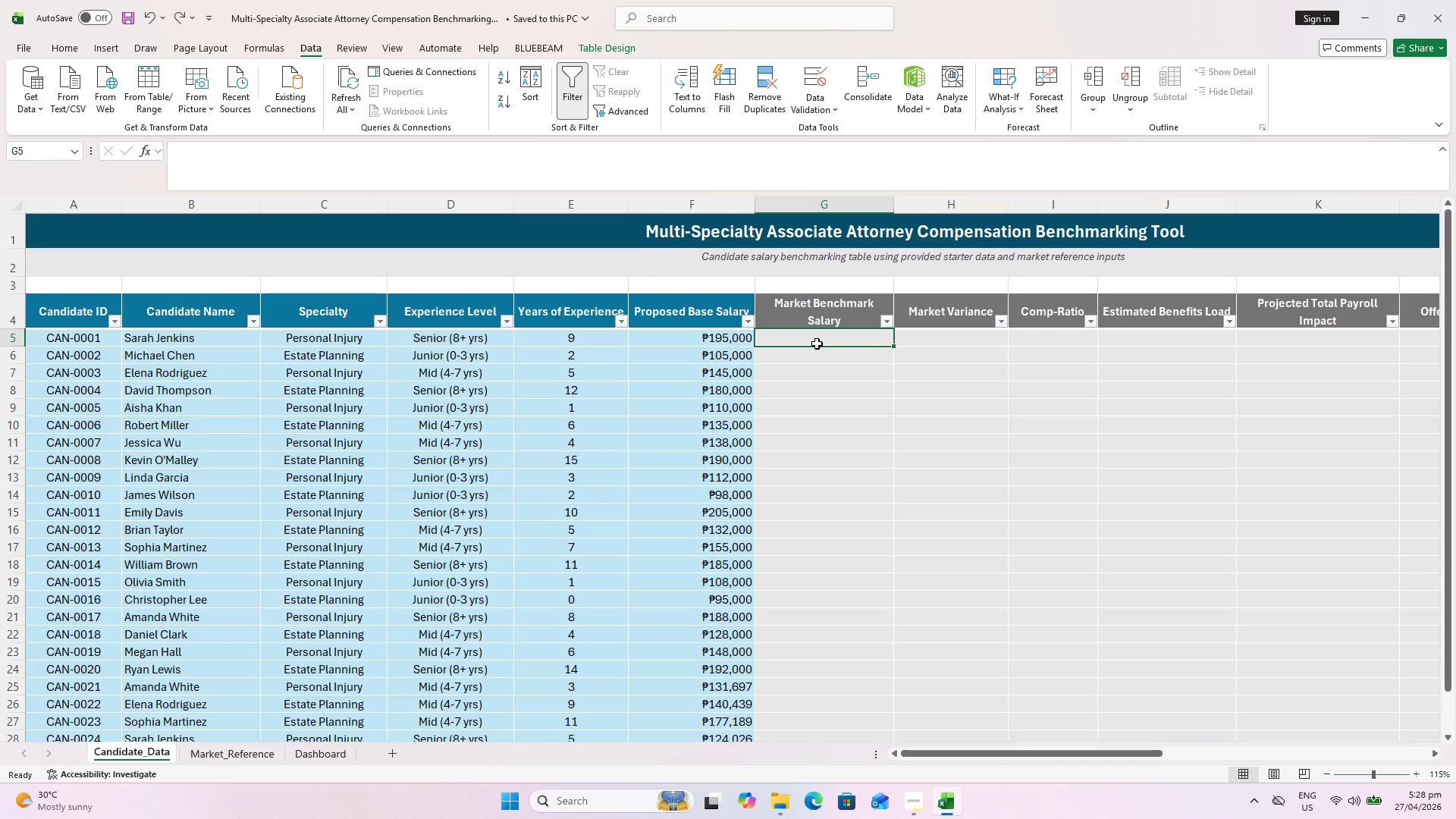 
left_click_drag(start_coordinate=[1019, 756], to_coordinate=[1125, 757])
 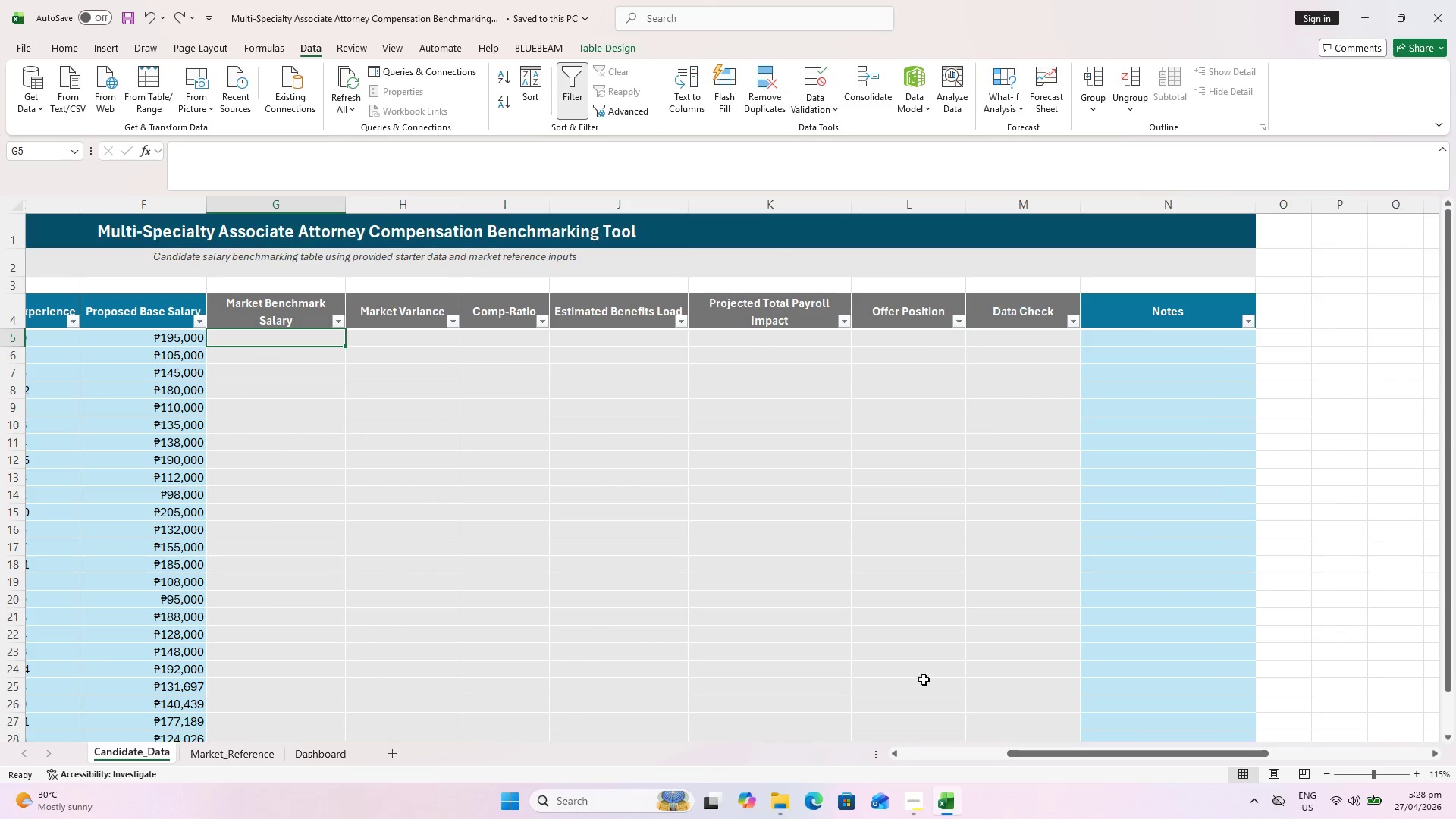 
key(Alt+AltLeft)
 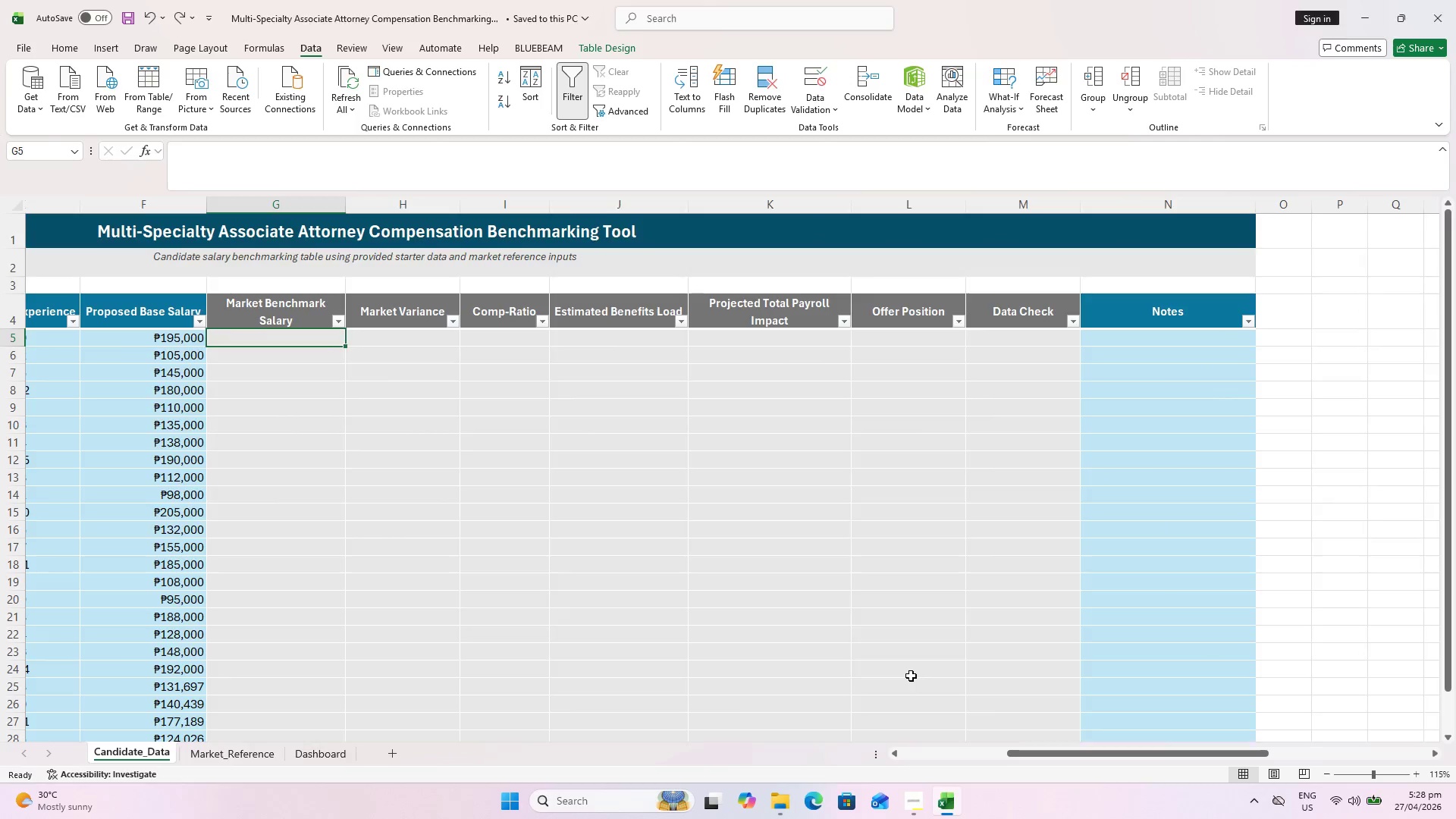 
key(Alt+Tab)